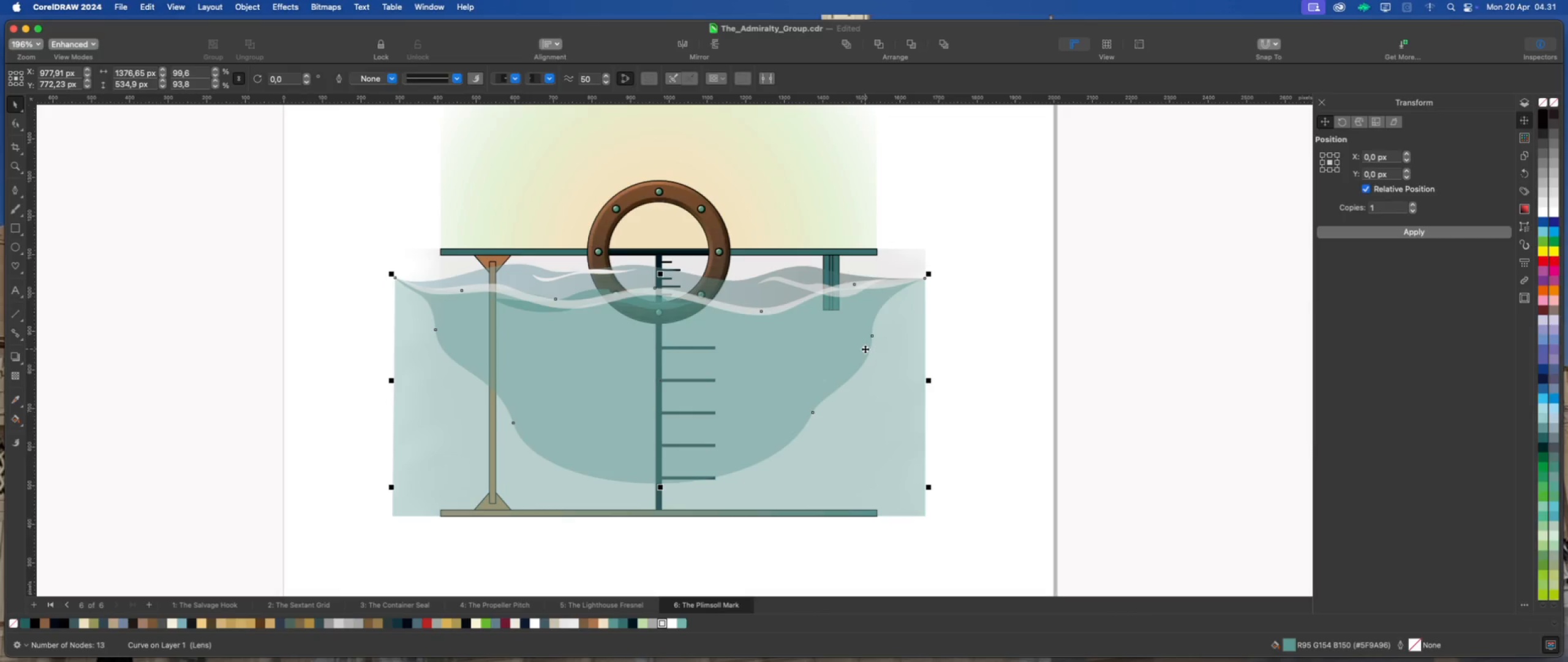 
left_click_drag(start_coordinate=[512, 420], to_coordinate=[472, 443])
 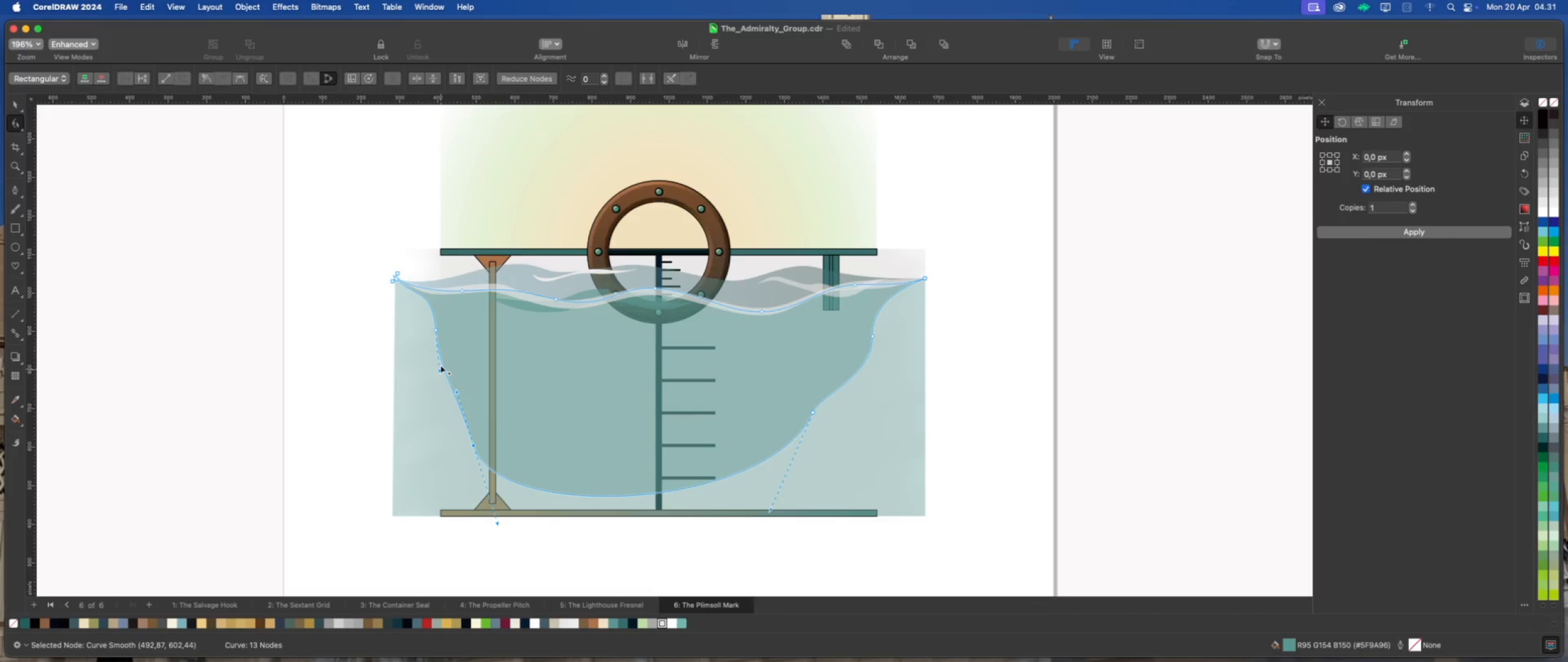 
left_click_drag(start_coordinate=[437, 333], to_coordinate=[427, 362])
 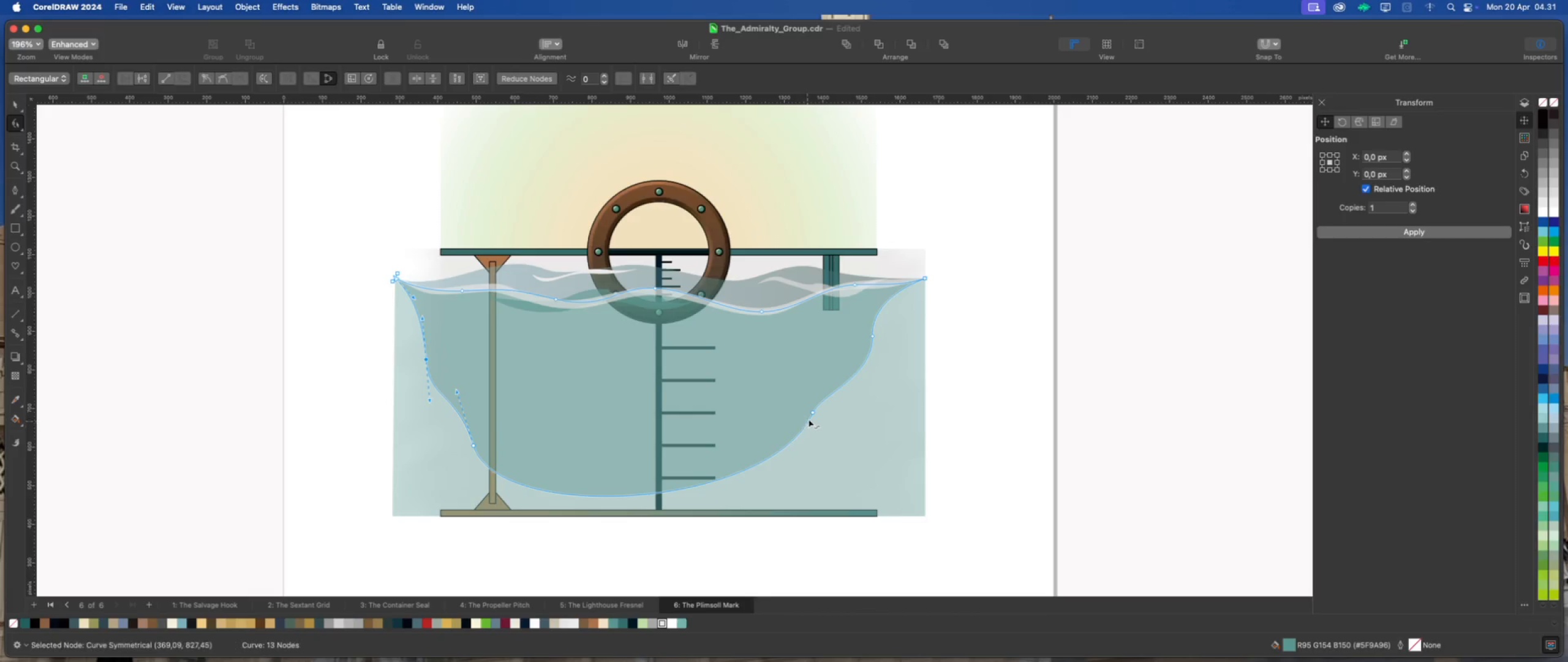 
left_click_drag(start_coordinate=[813, 412], to_coordinate=[862, 432])
 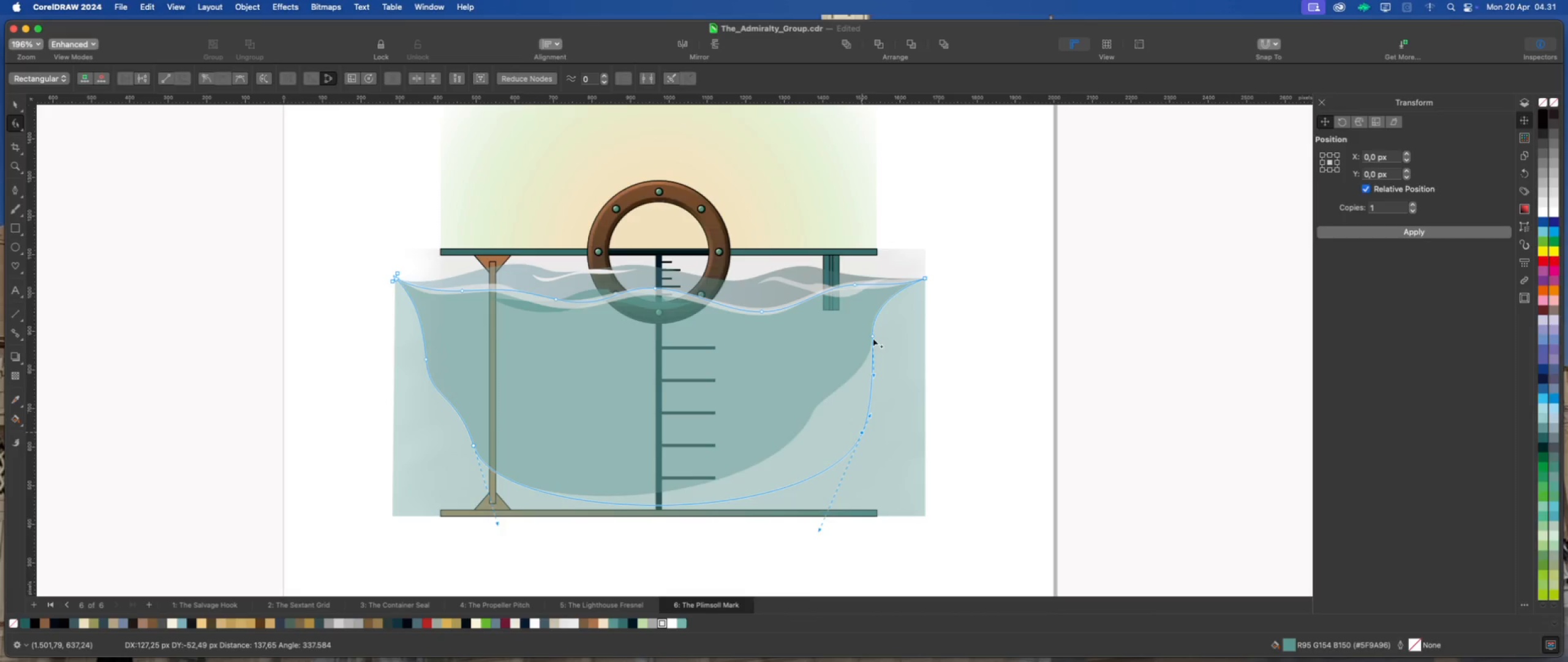 
left_click_drag(start_coordinate=[873, 337], to_coordinate=[895, 348])
 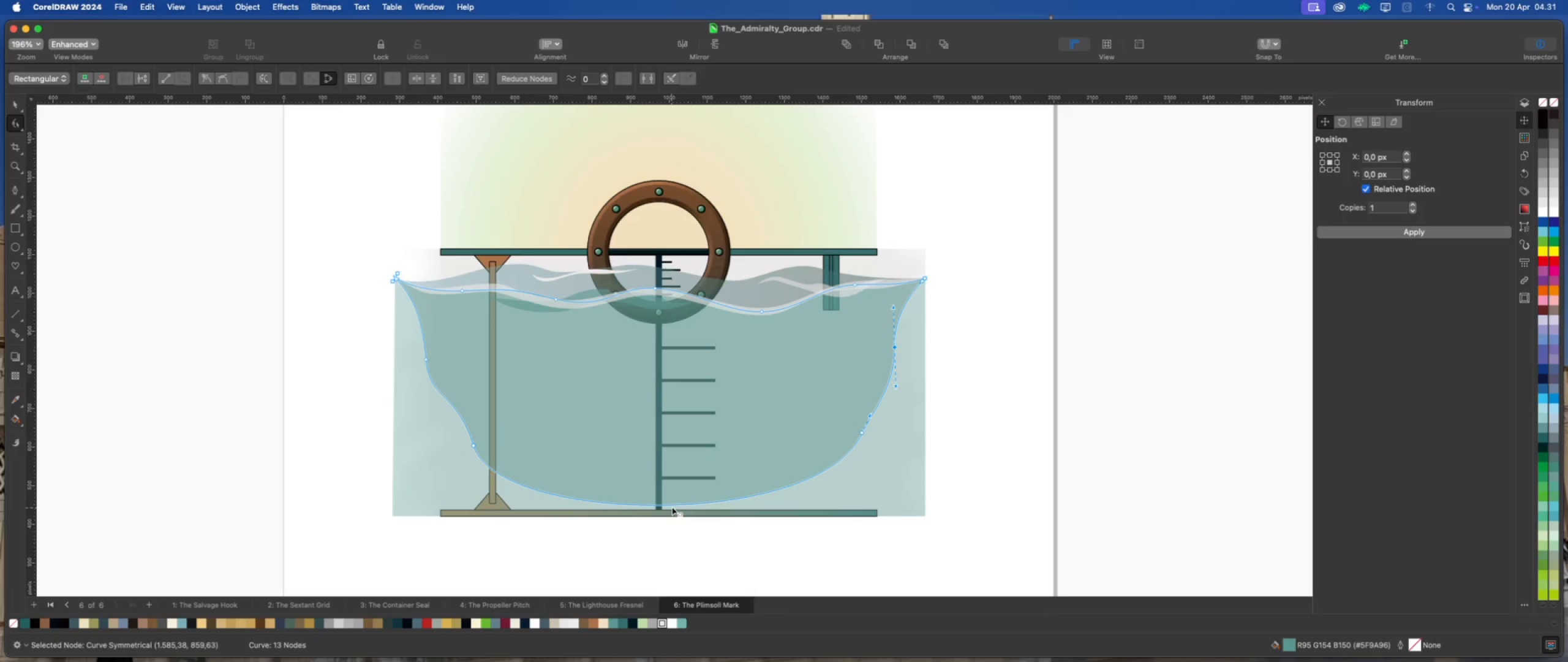 
double_click([673, 507])
 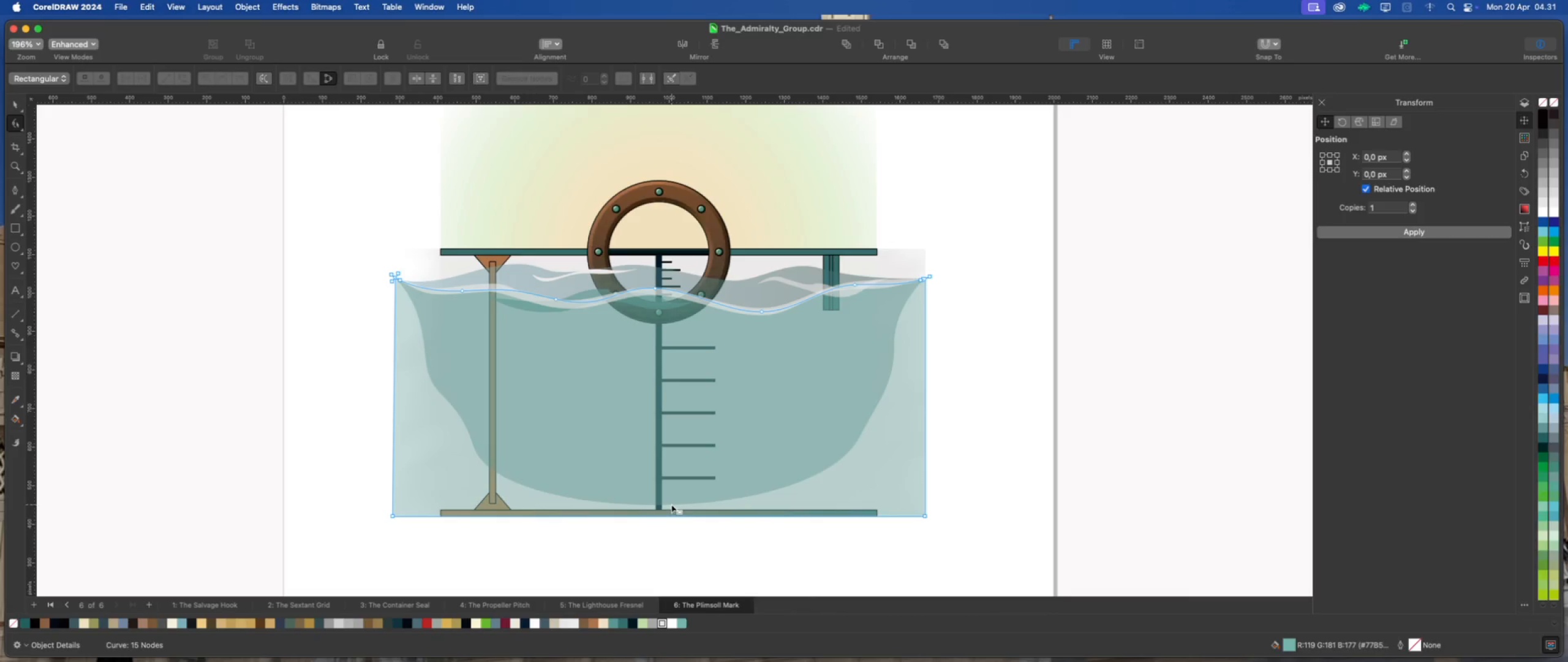 
left_click([672, 500])
 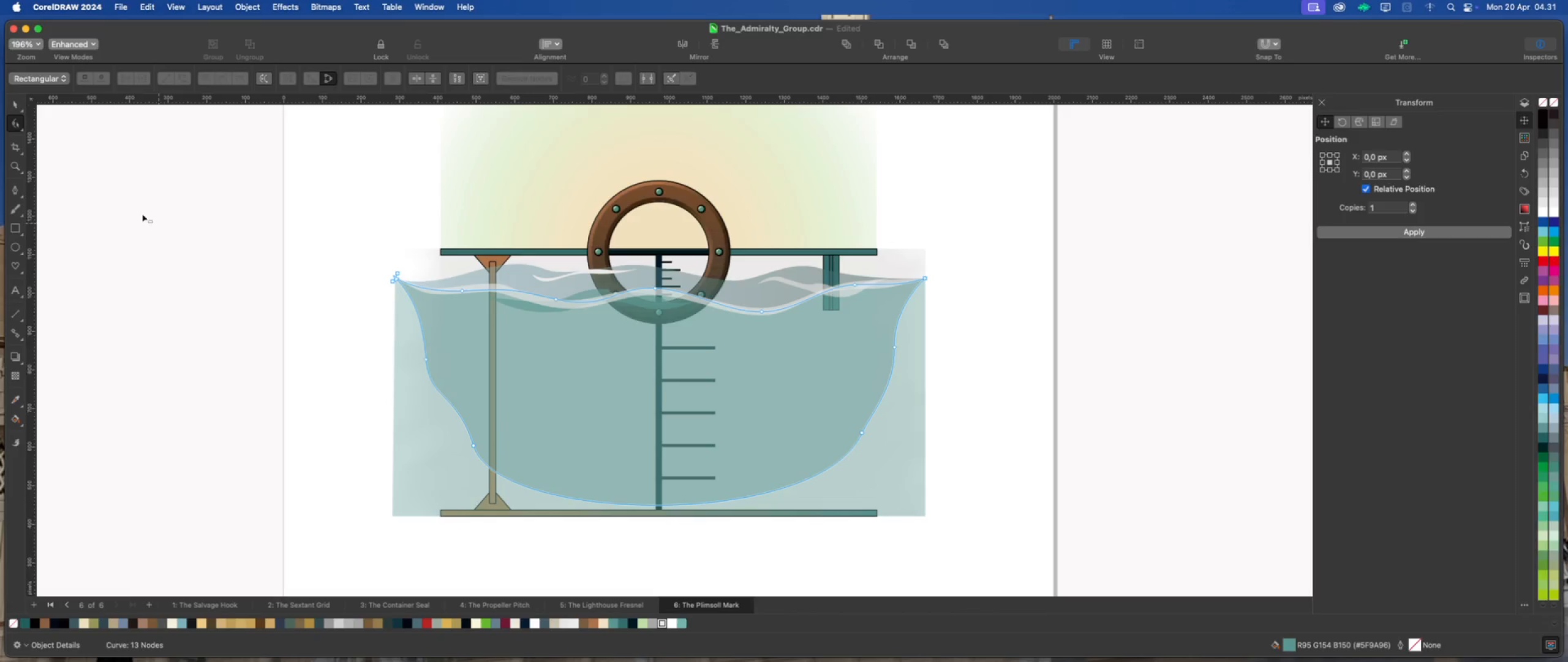 
left_click([15, 104])
 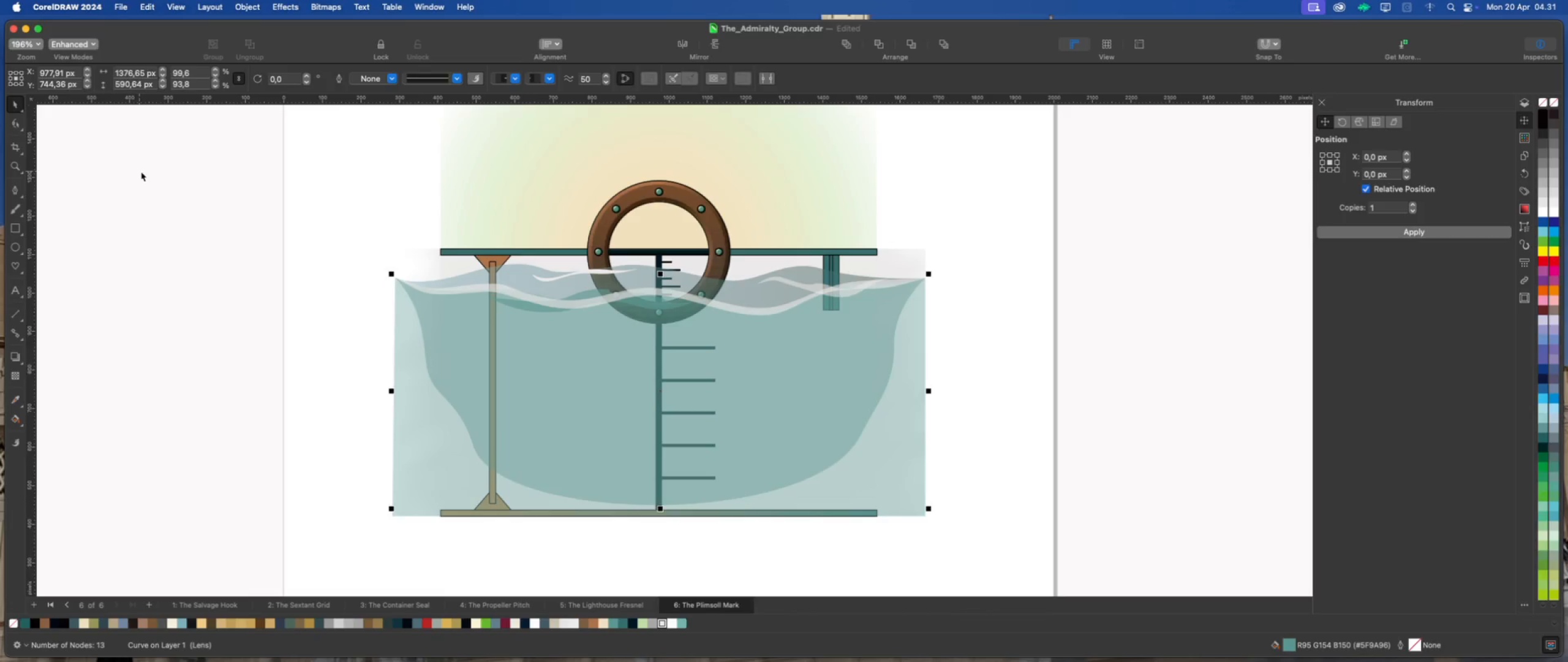 
left_click([143, 172])
 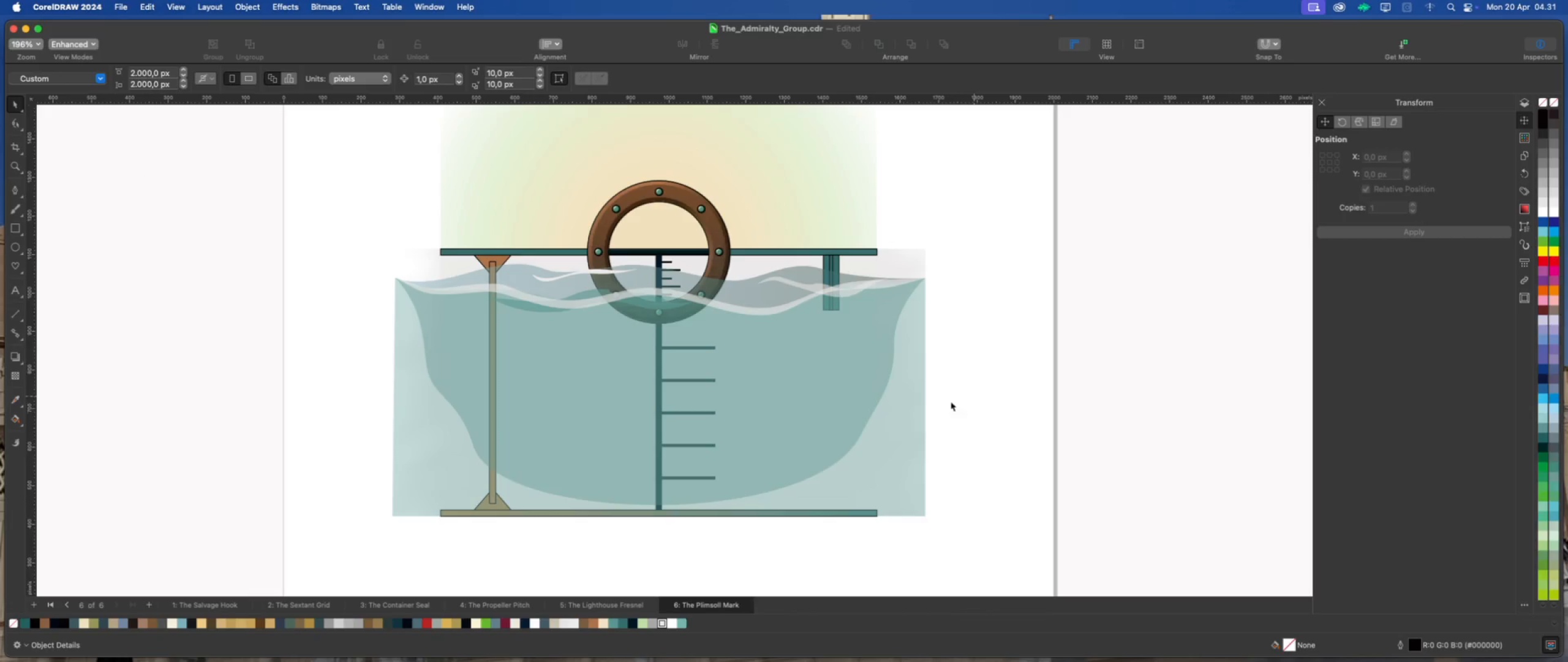 
double_click([902, 408])
 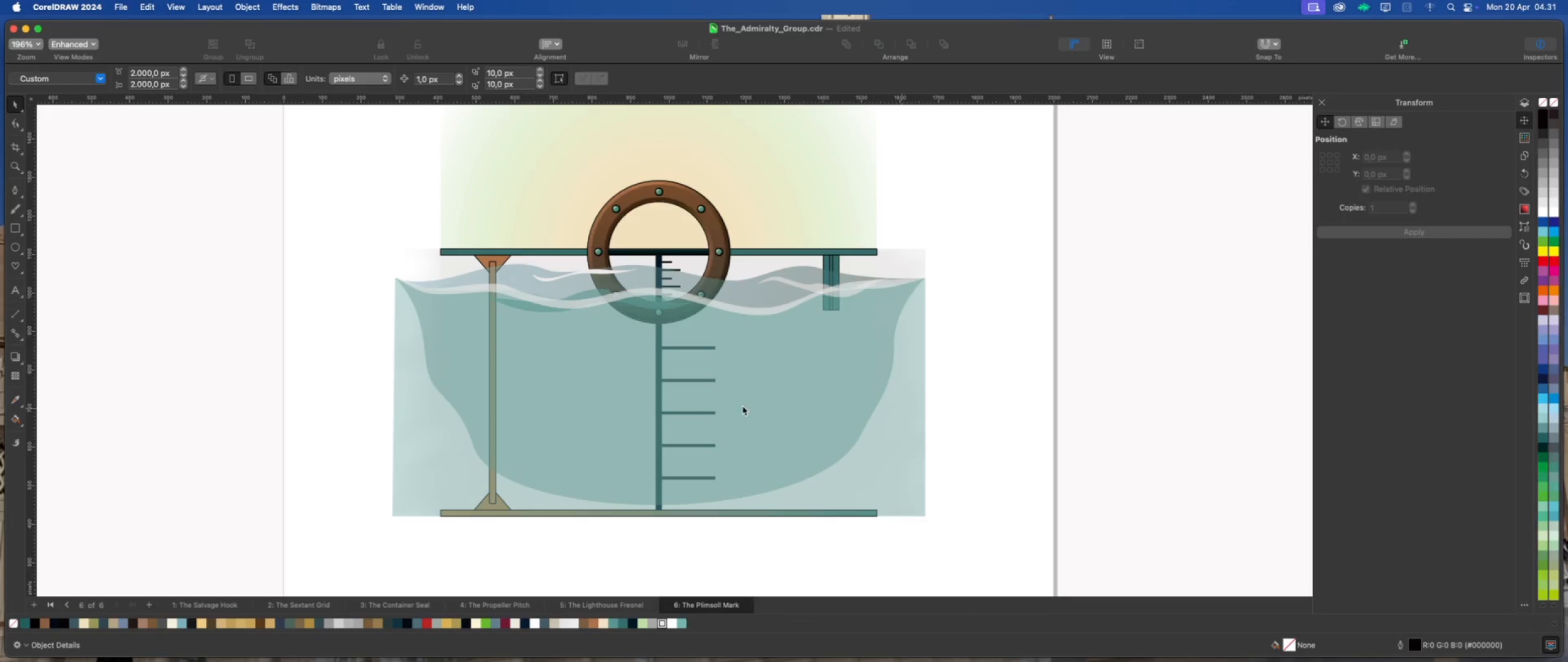 
scroll: coordinate [732, 405], scroll_direction: down, amount: 3.0
 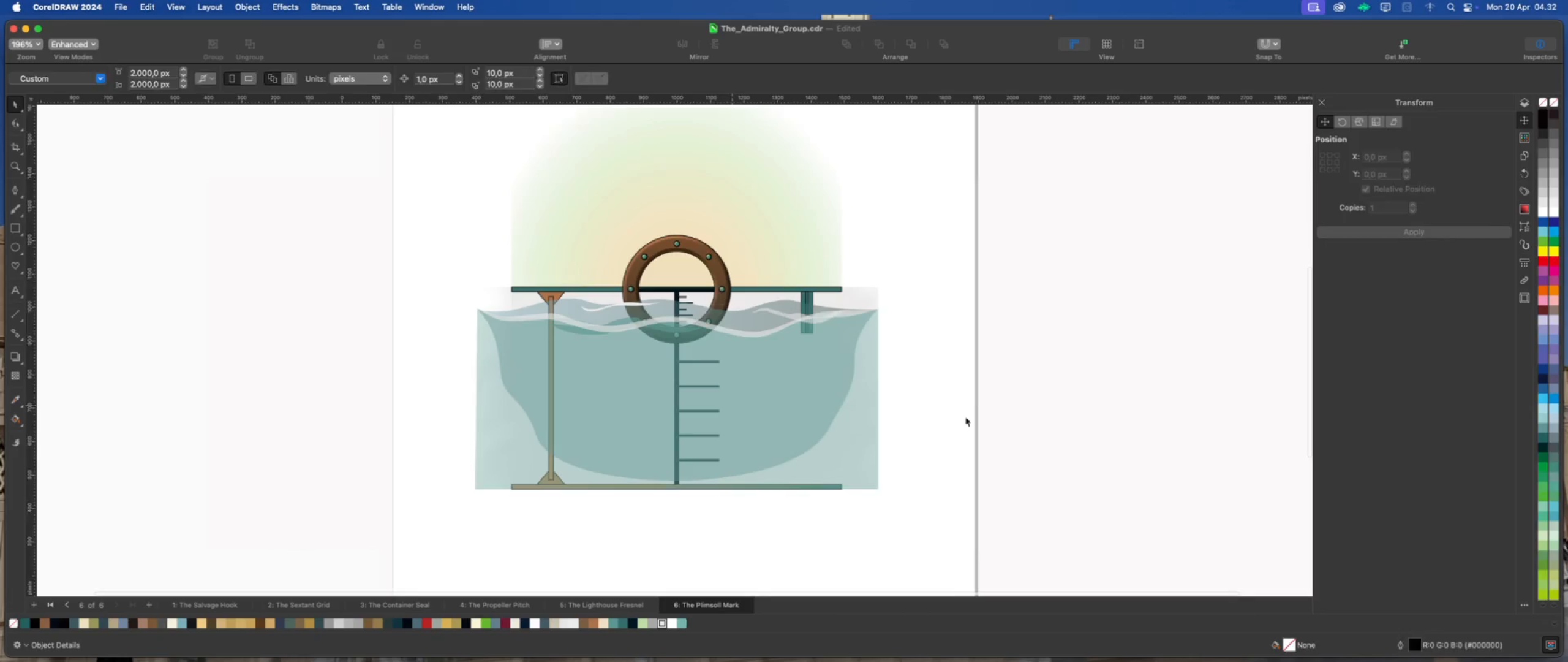 
left_click([966, 416])
 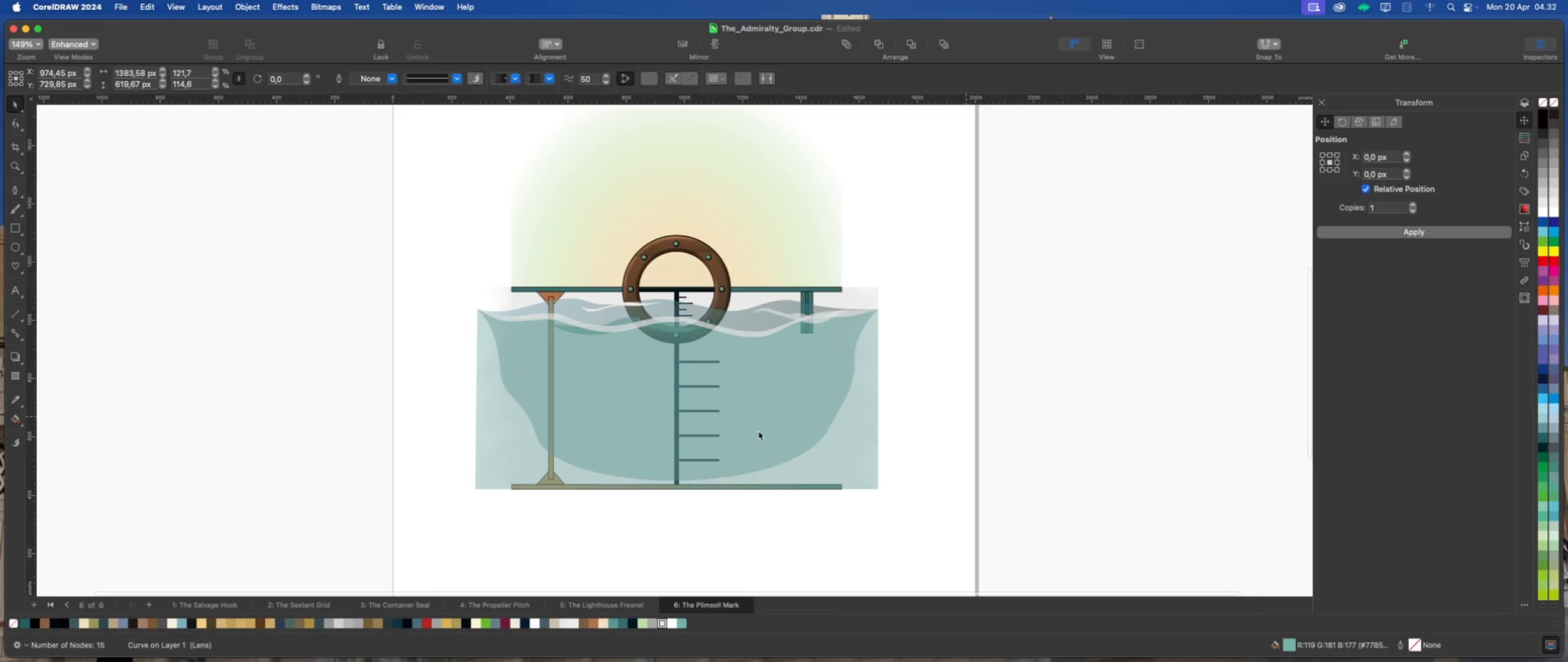 
scroll: coordinate [658, 265], scroll_direction: none, amount: 0.0
 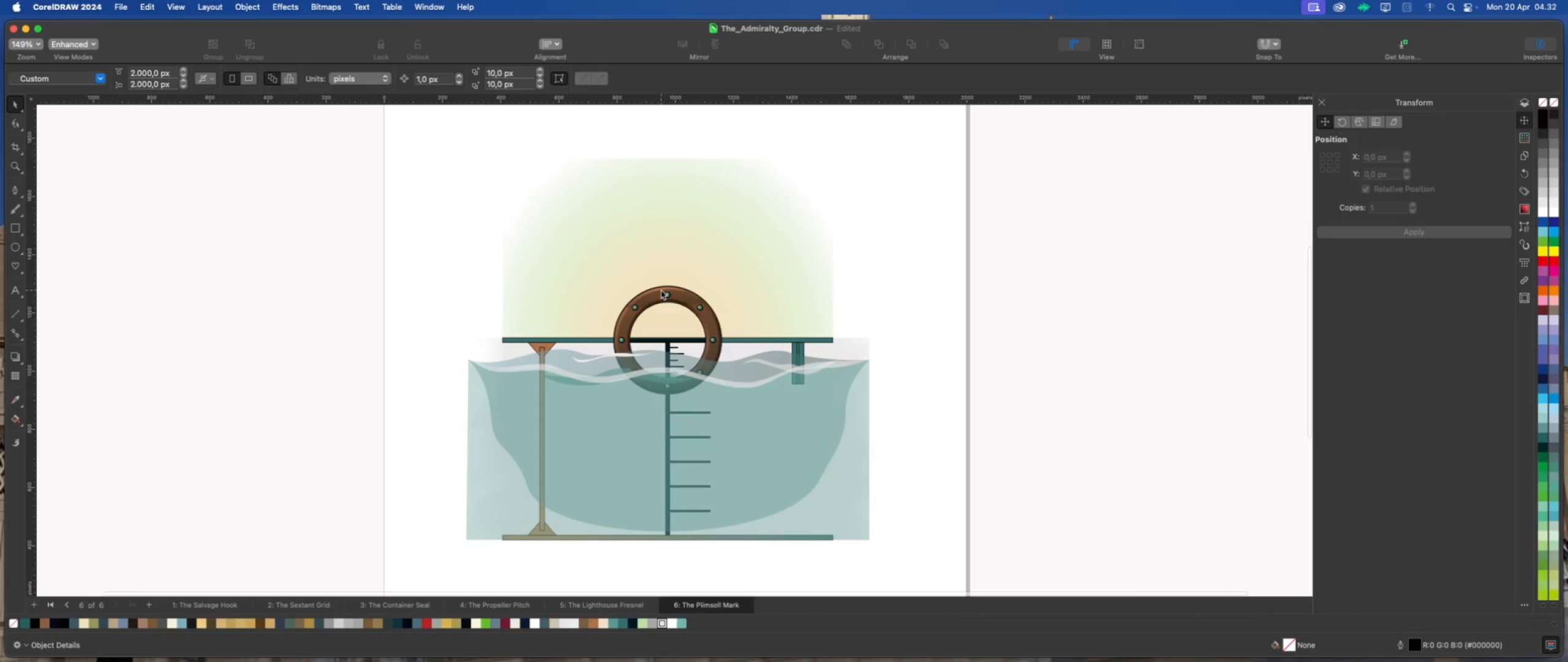 
scroll: coordinate [661, 290], scroll_direction: down, amount: 1.0
 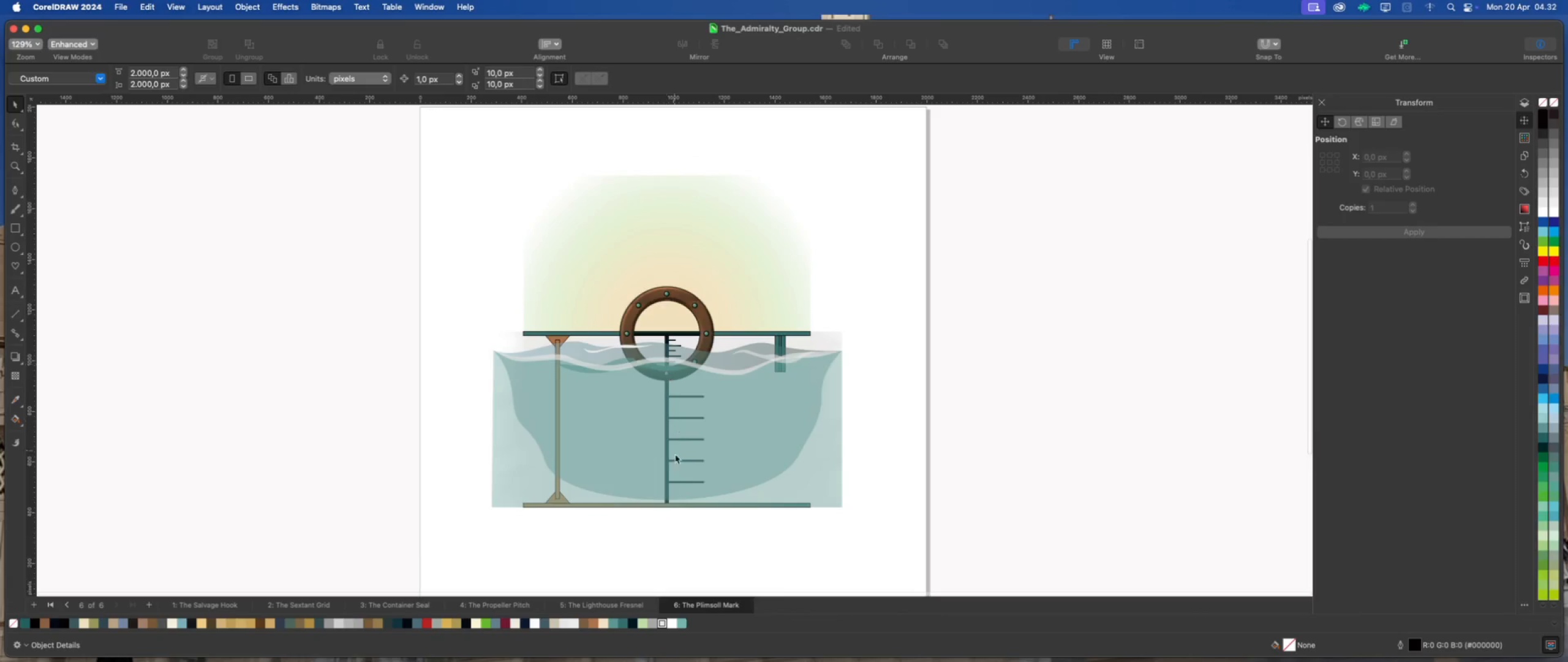 
scroll: coordinate [676, 460], scroll_direction: up, amount: 1.0
 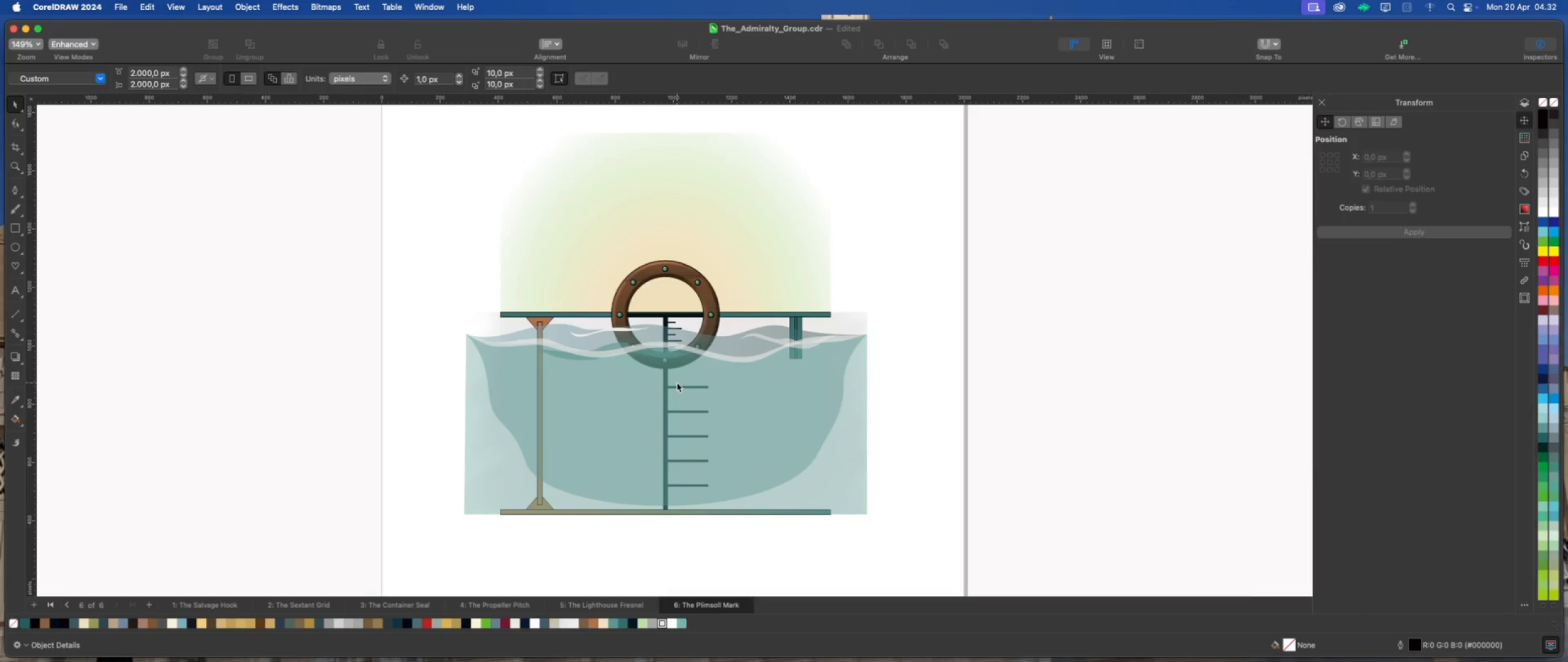 
left_click([736, 249])
 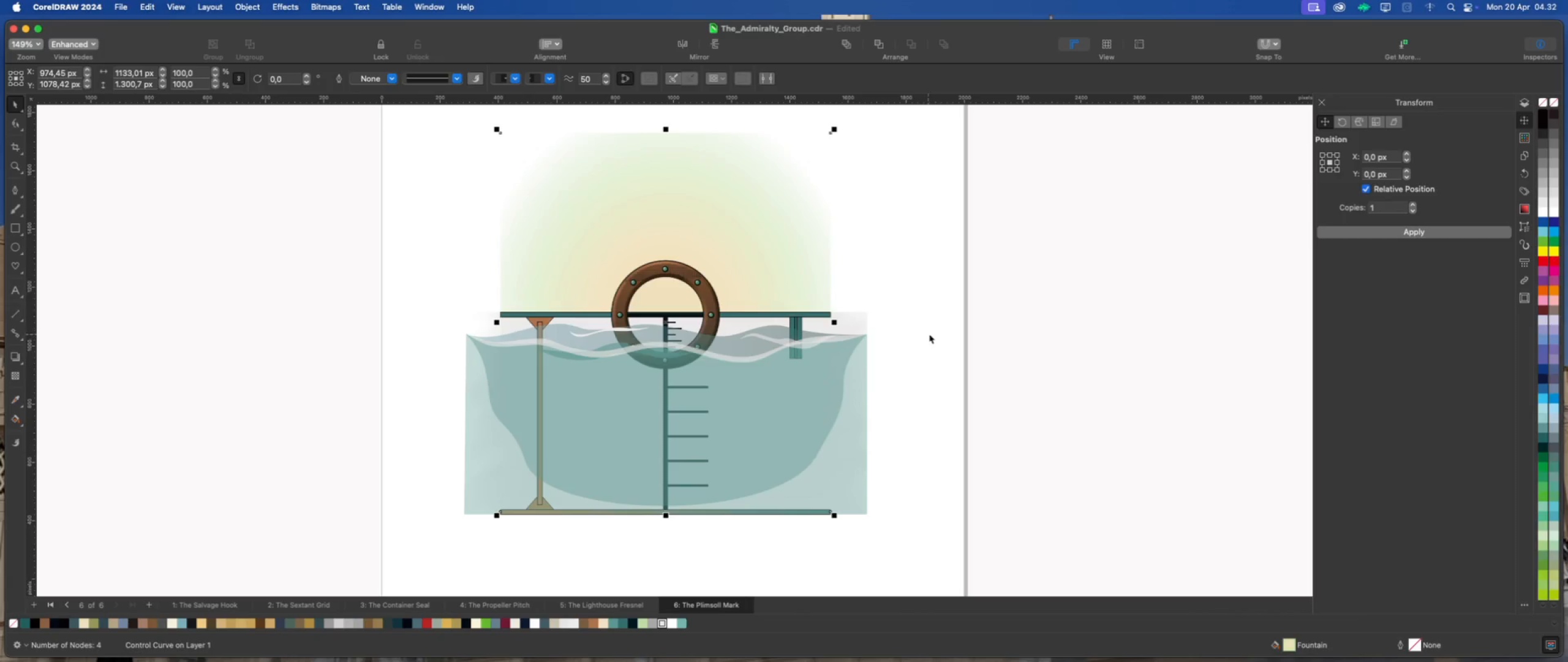 
double_click([853, 316])
 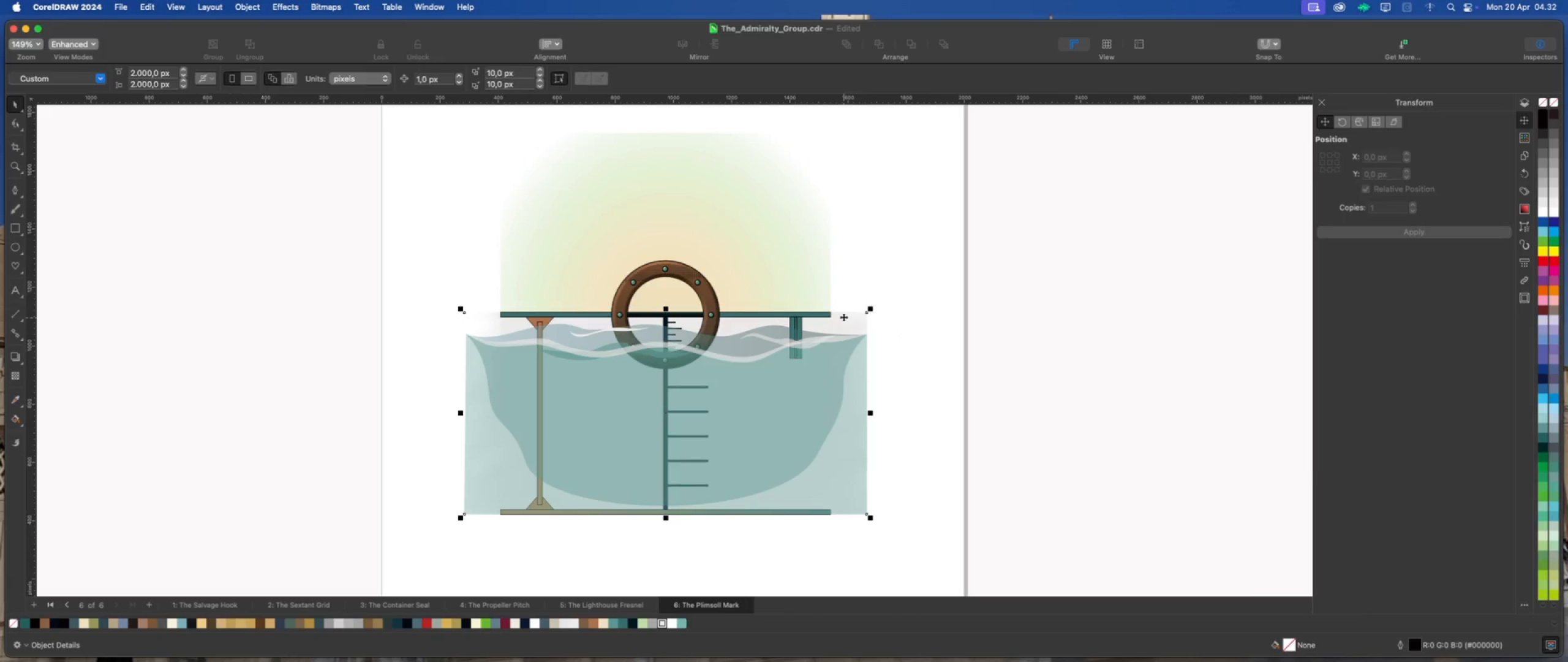 
right_click([844, 317])
 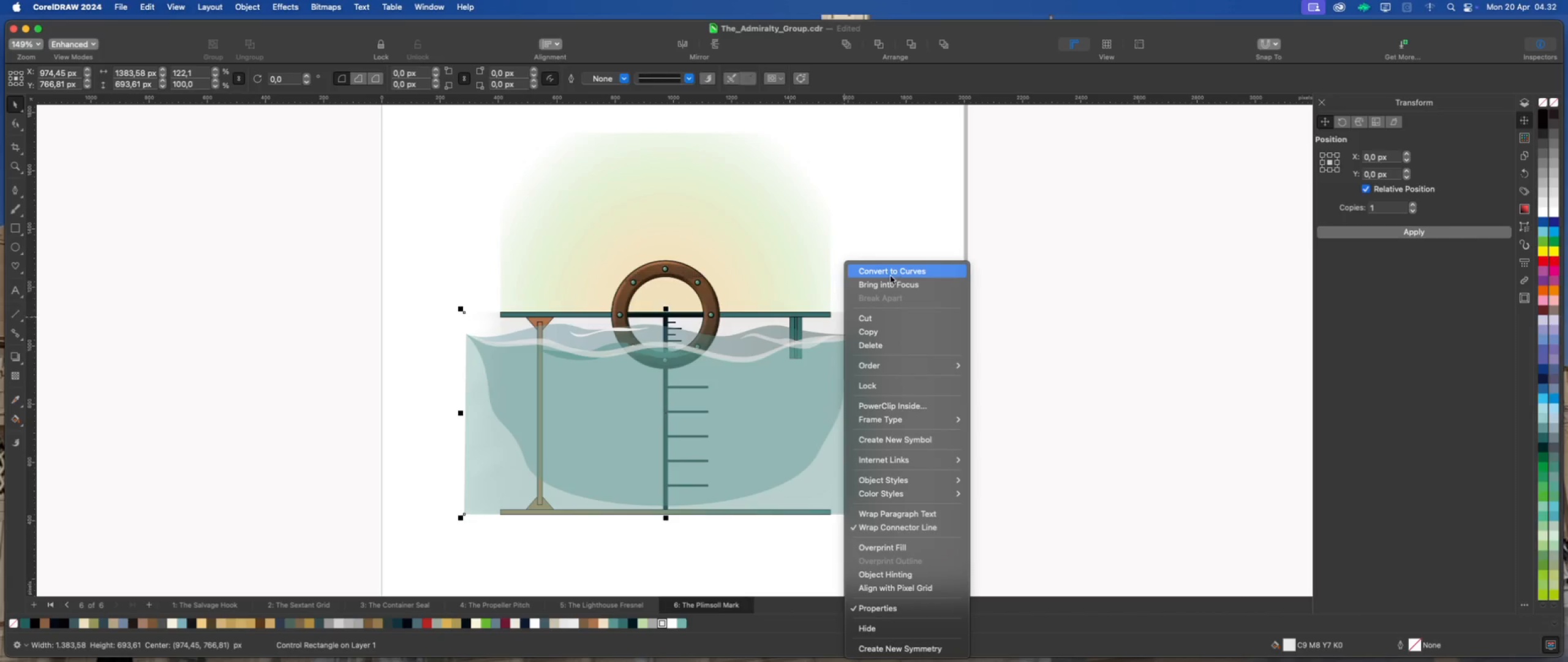 
left_click([892, 273])
 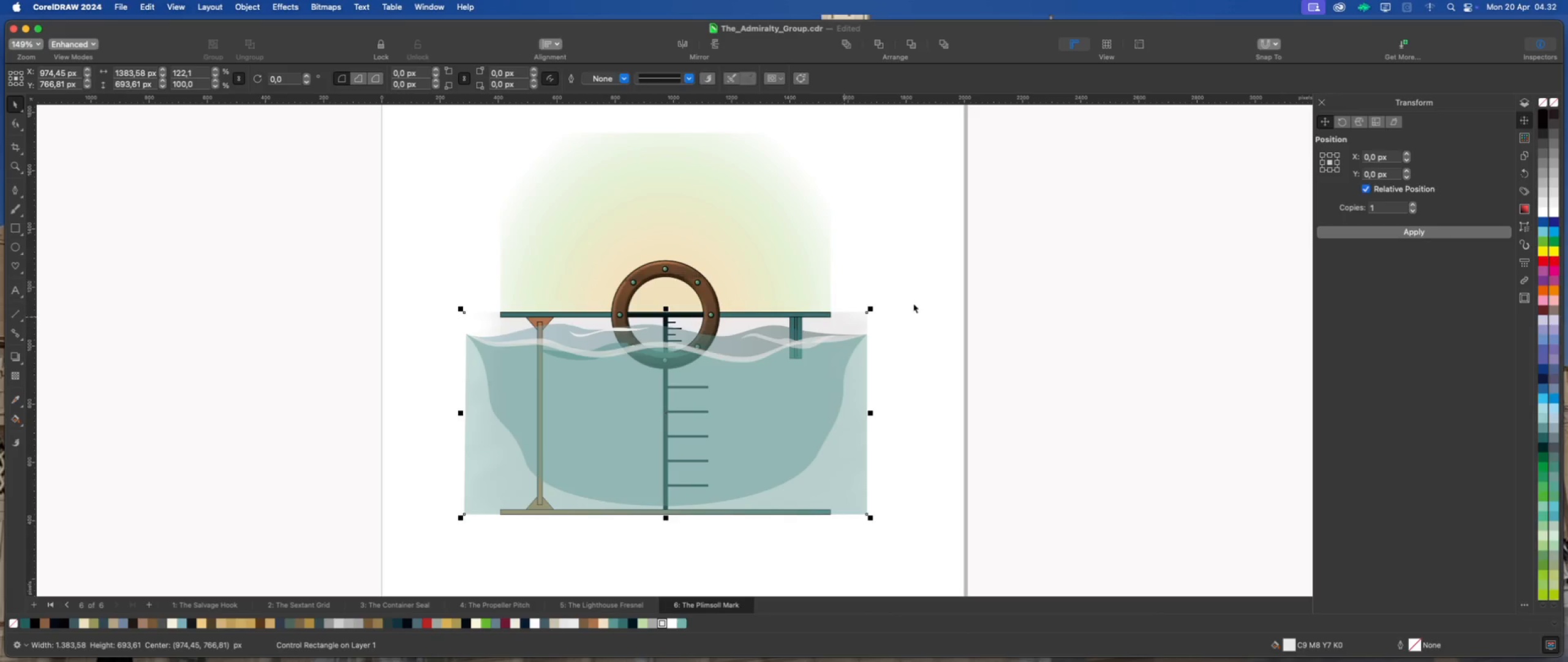 
left_click([913, 303])
 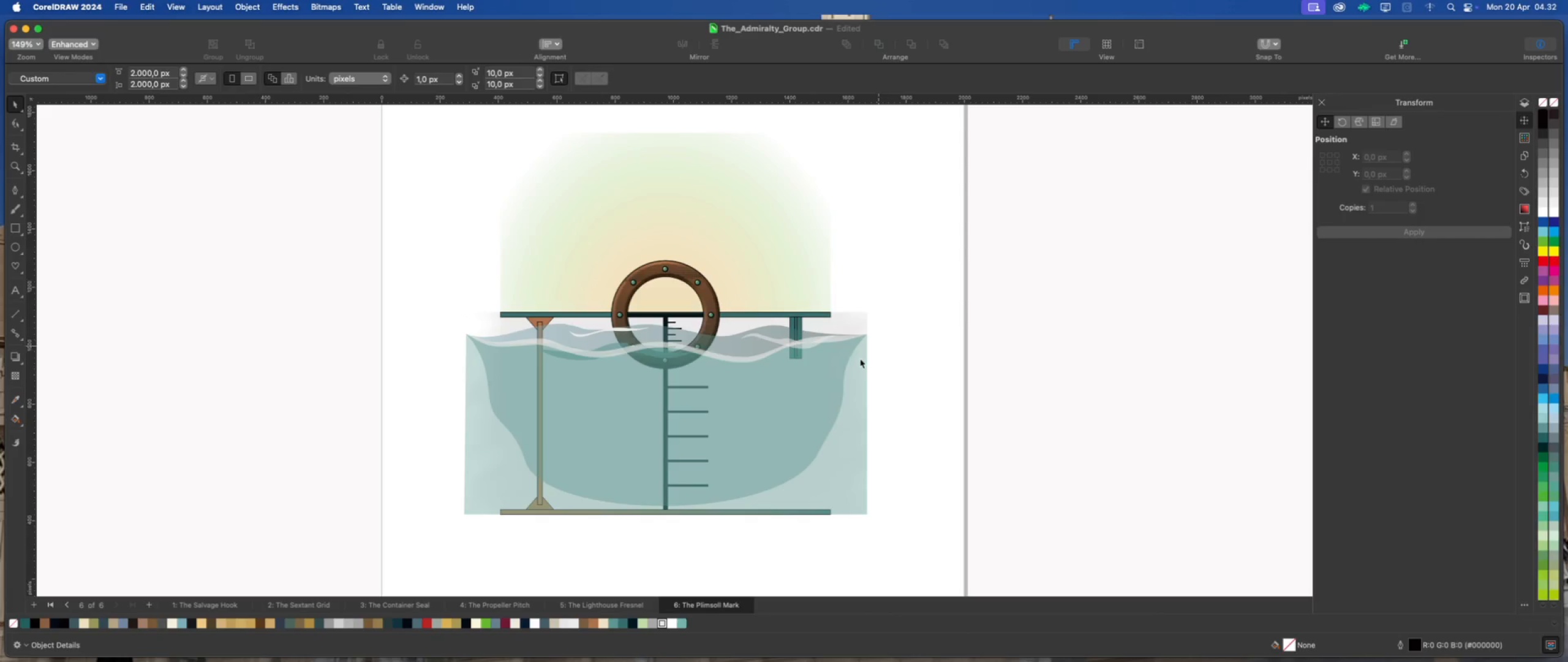 
scroll: coordinate [826, 365], scroll_direction: up, amount: 3.0
 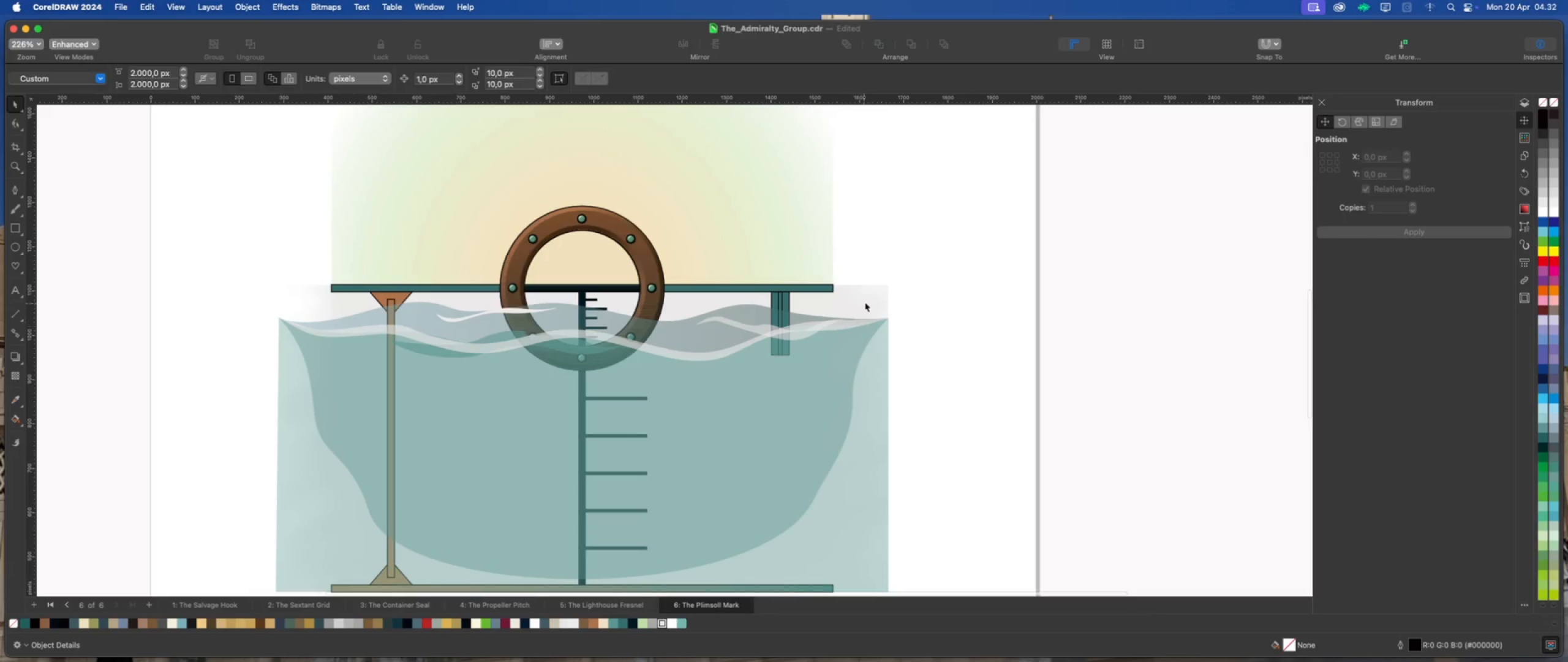 
left_click([865, 302])
 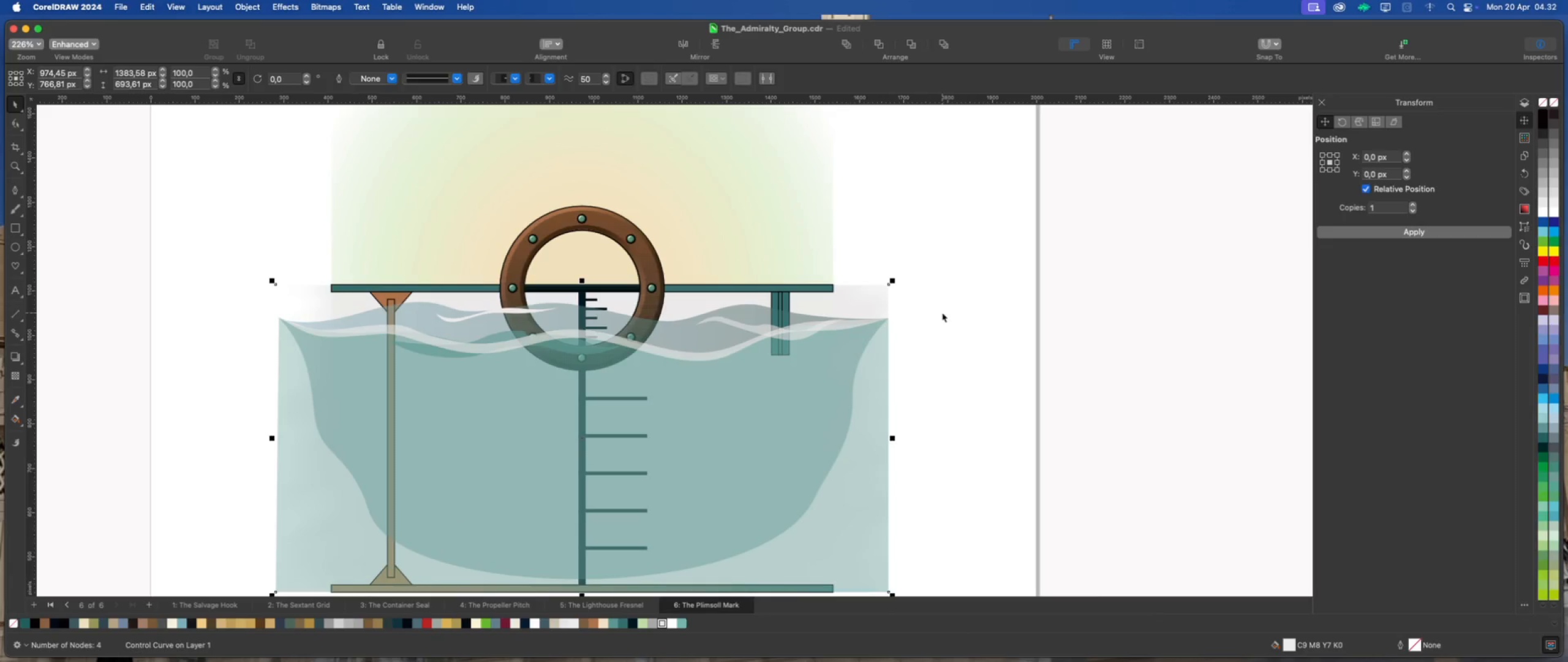 
left_click([942, 313])
 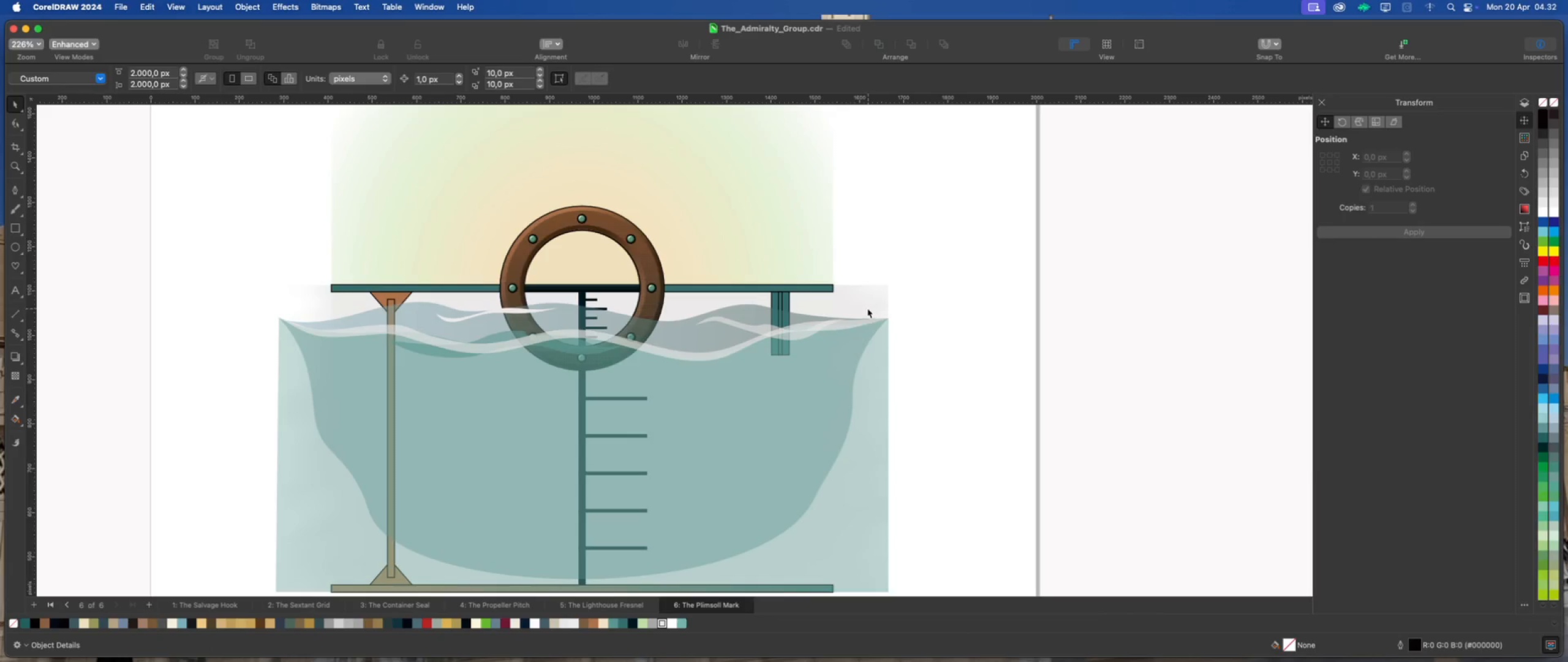 
scroll: coordinate [779, 281], scroll_direction: down, amount: 2.0
 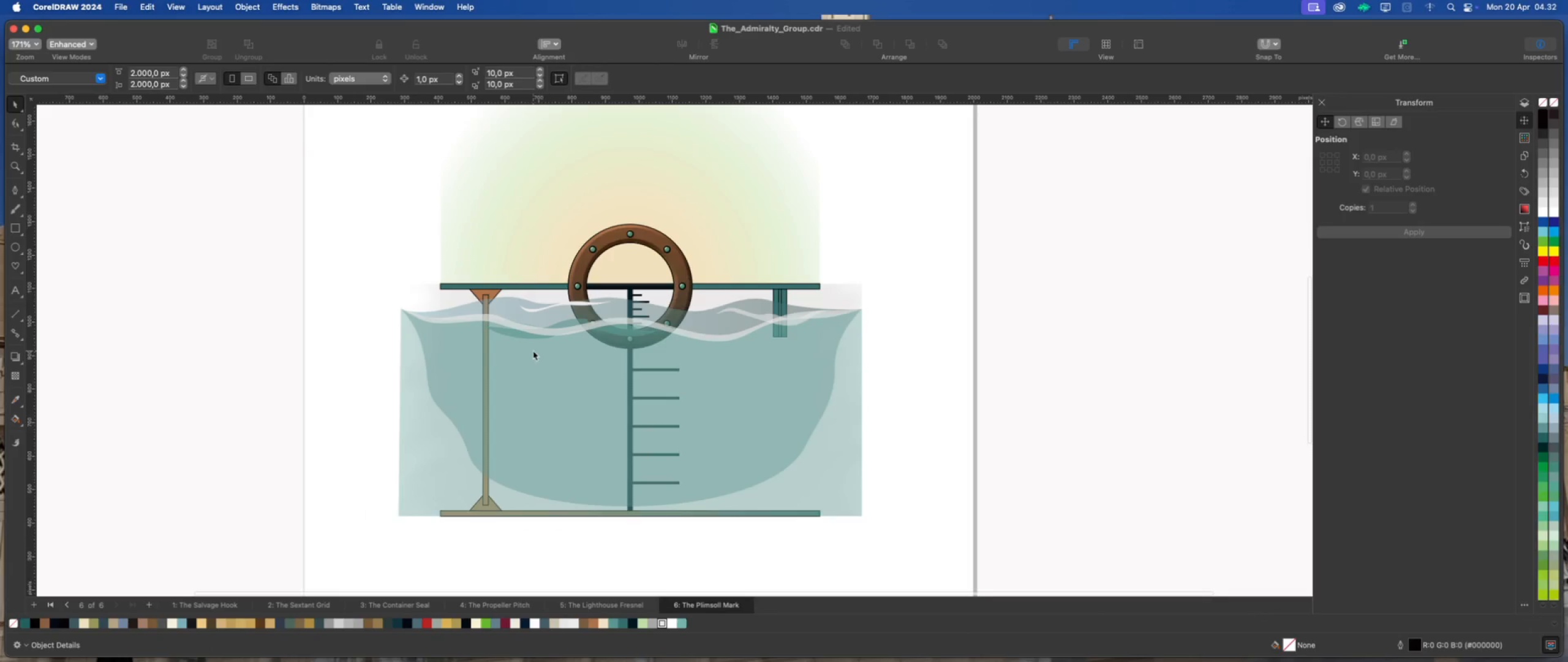 
scroll: coordinate [478, 289], scroll_direction: up, amount: 3.0
 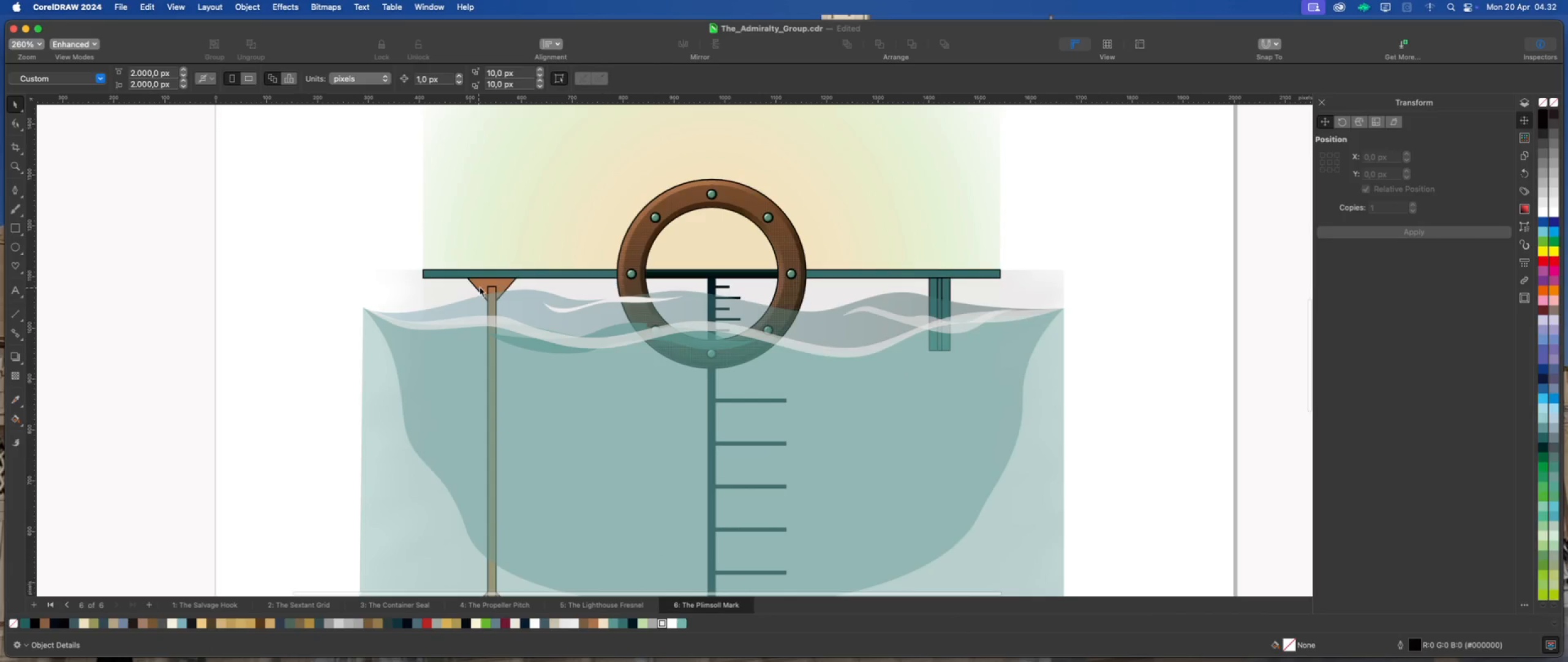 
scroll: coordinate [483, 284], scroll_direction: down, amount: 3.0
 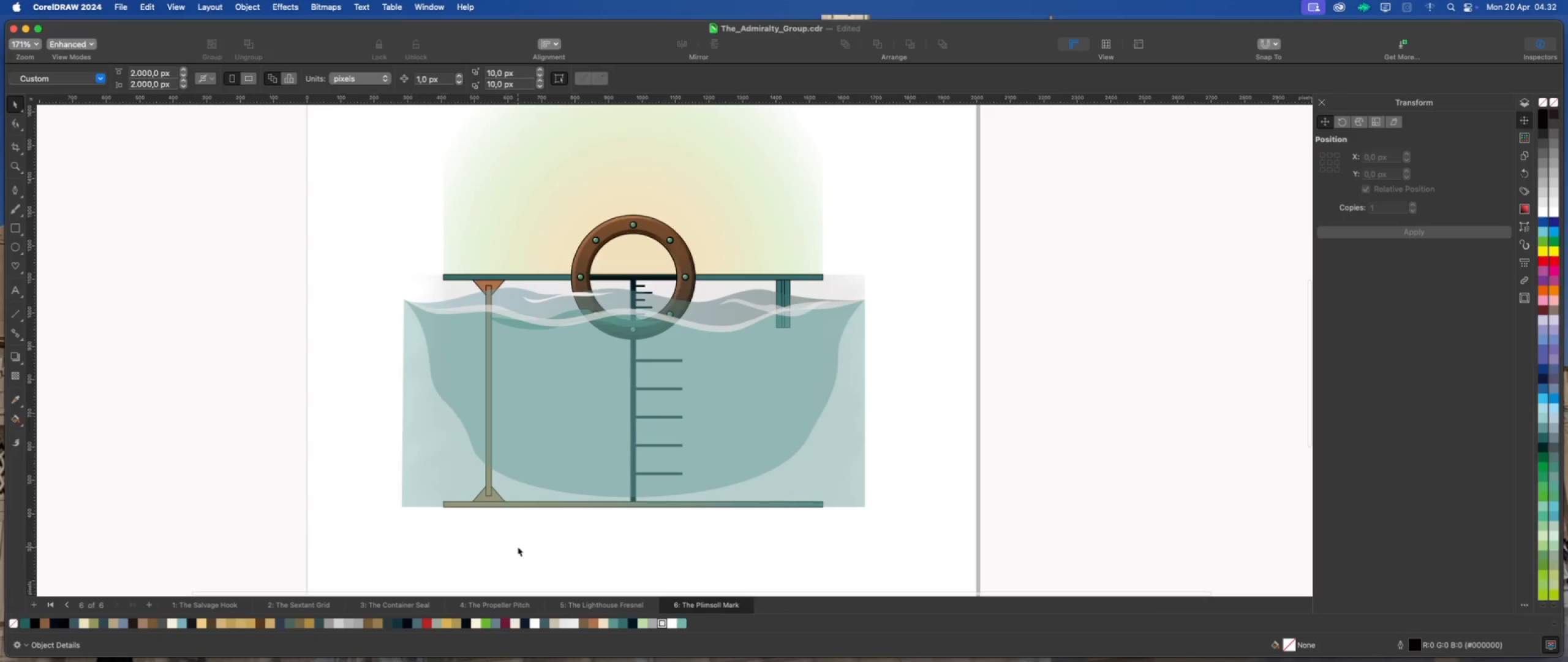 
left_click_drag(start_coordinate=[518, 546], to_coordinate=[453, 267])
 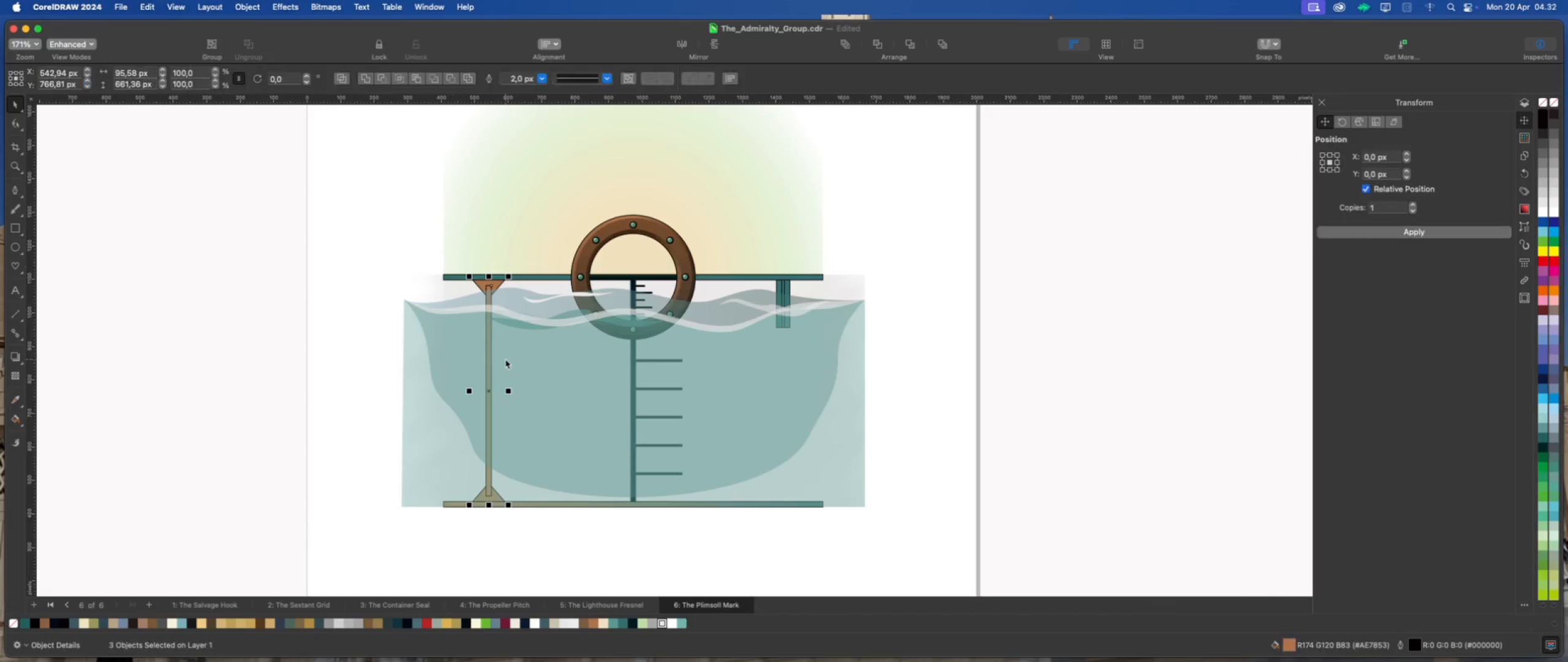 
scroll: coordinate [505, 359], scroll_direction: up, amount: 1.0
 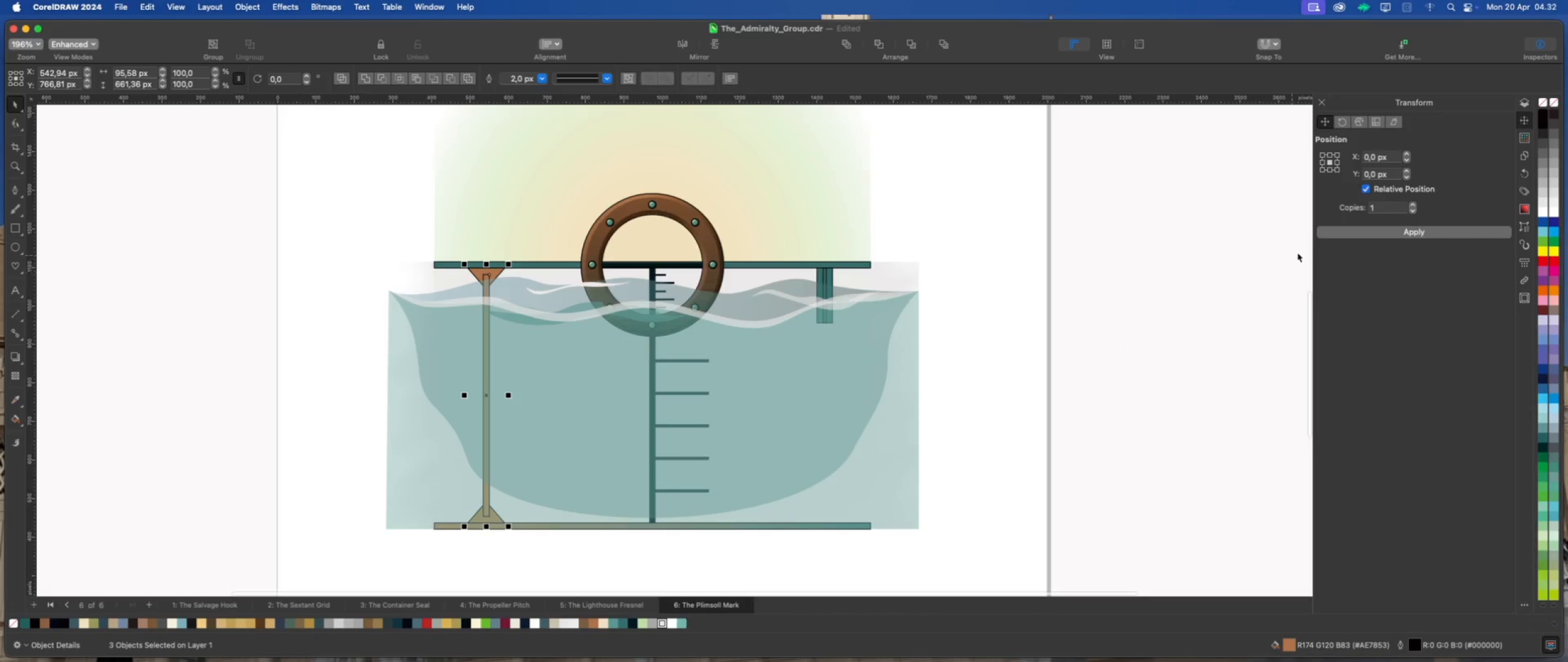 
left_click([1349, 232])
 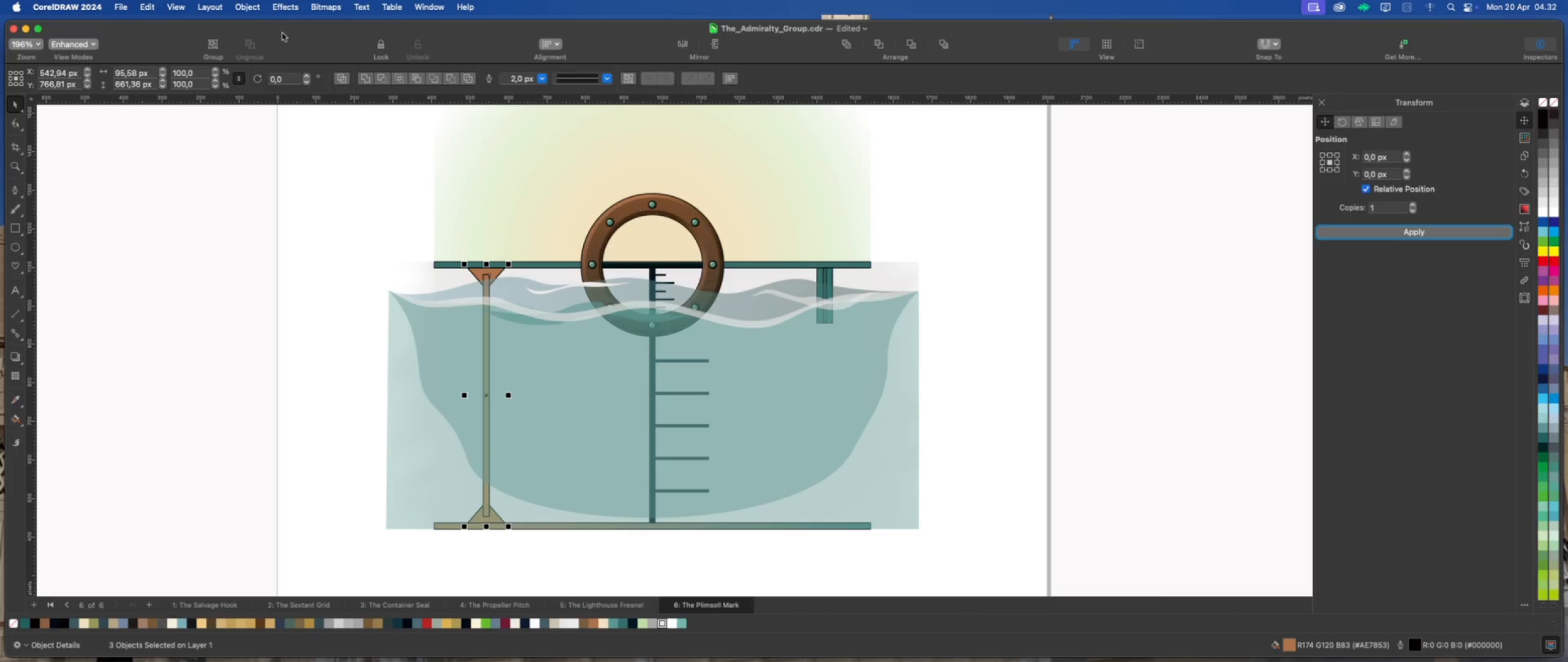 
wait(5.53)
 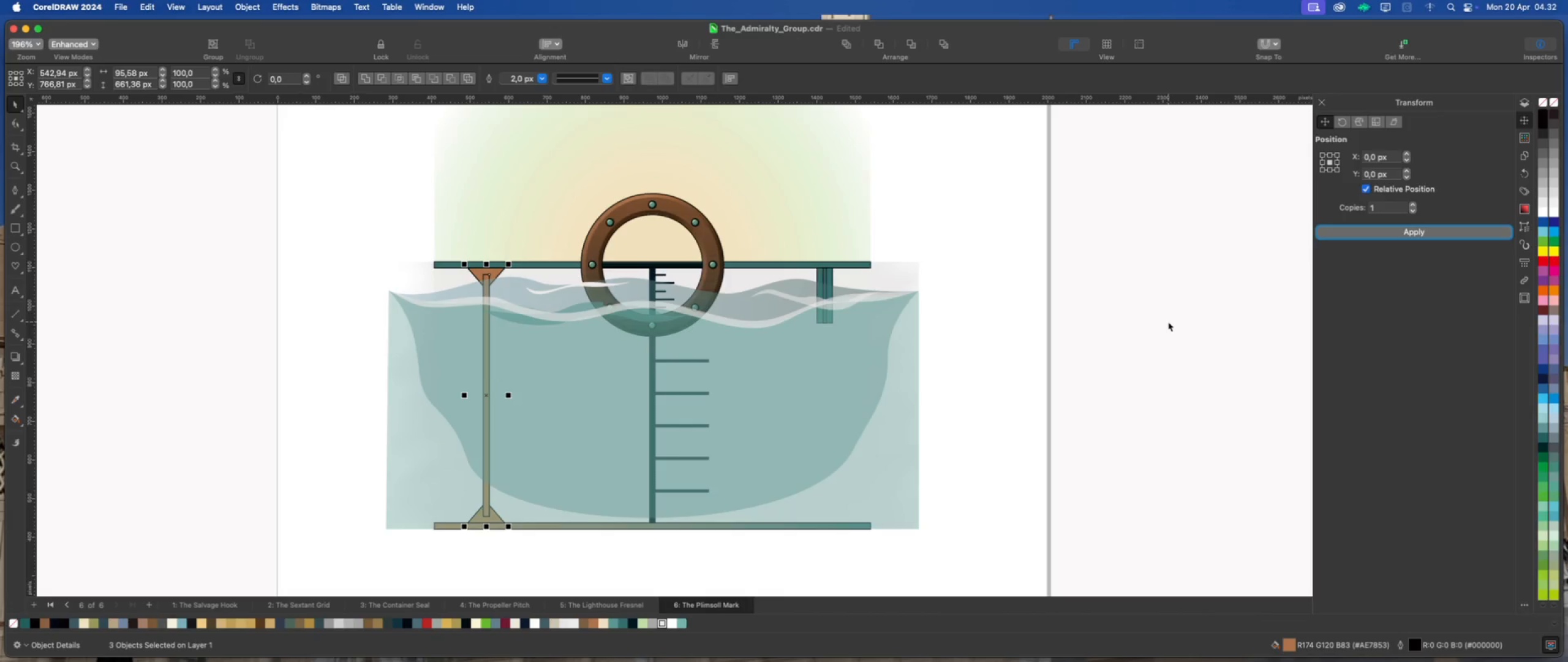 
left_click([545, 79])
 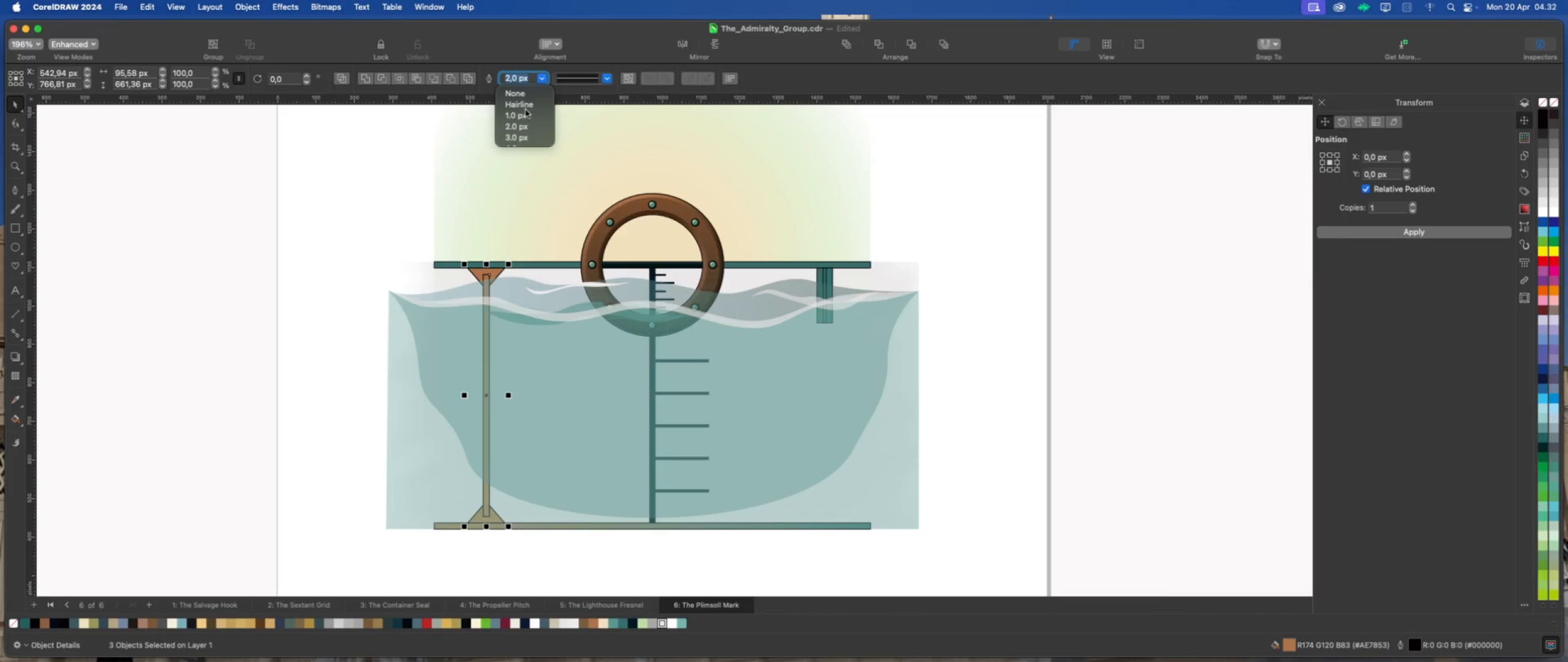 
left_click([524, 94])
 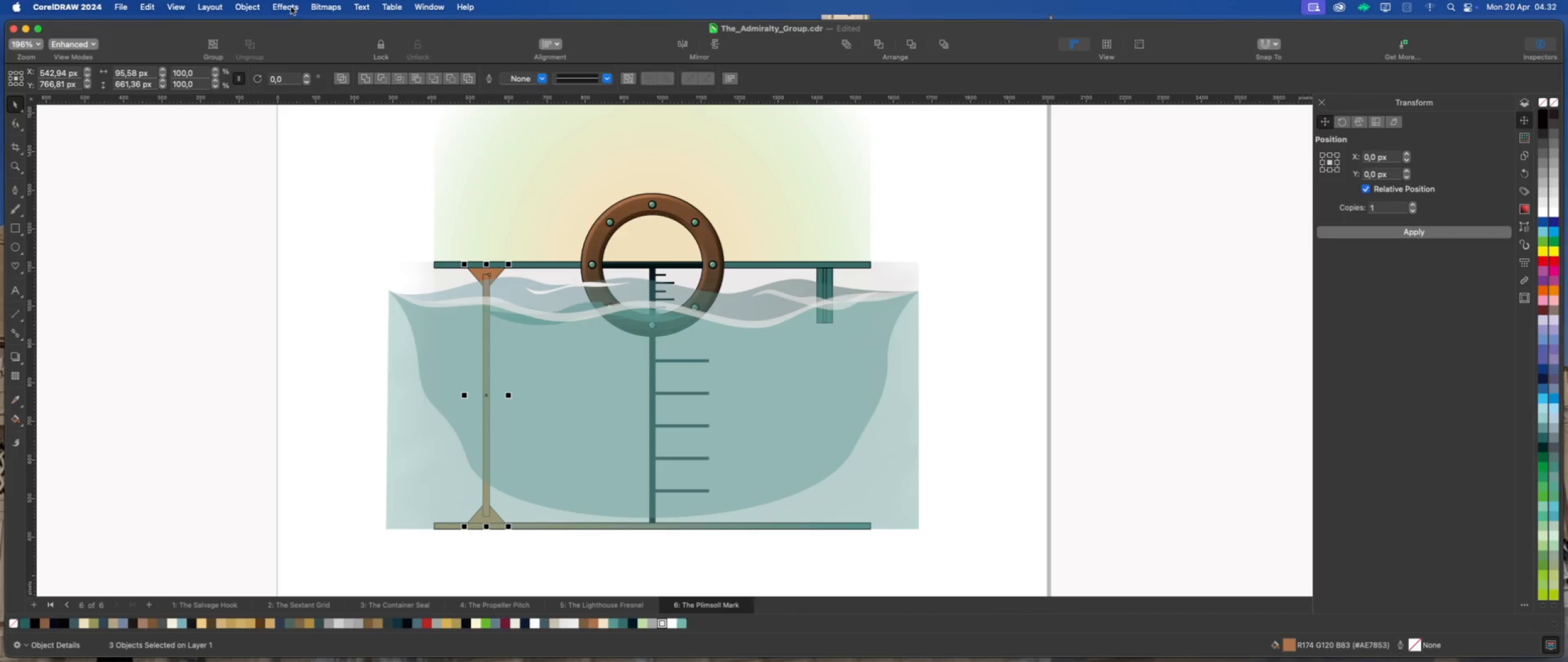 
scroll: coordinate [526, 110], scroll_direction: up, amount: 1.0
 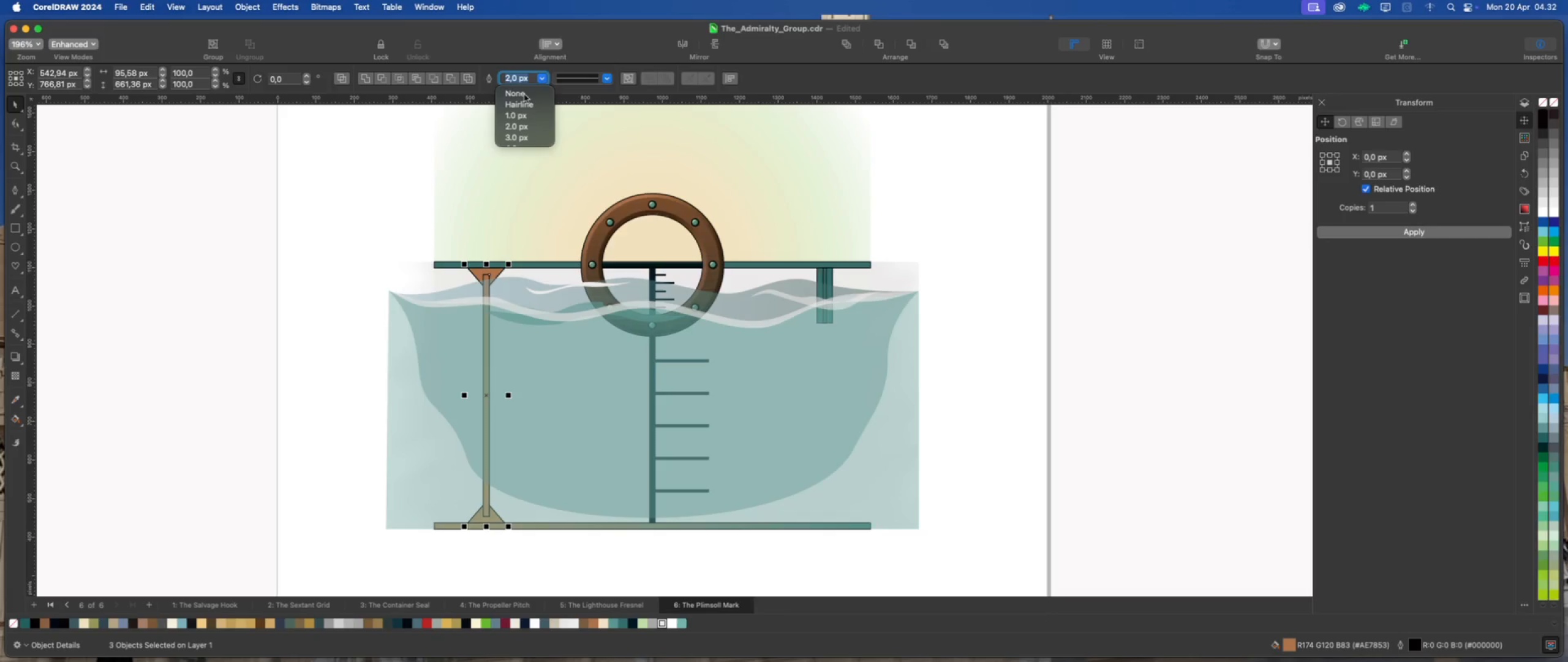 
left_click([291, 7])
 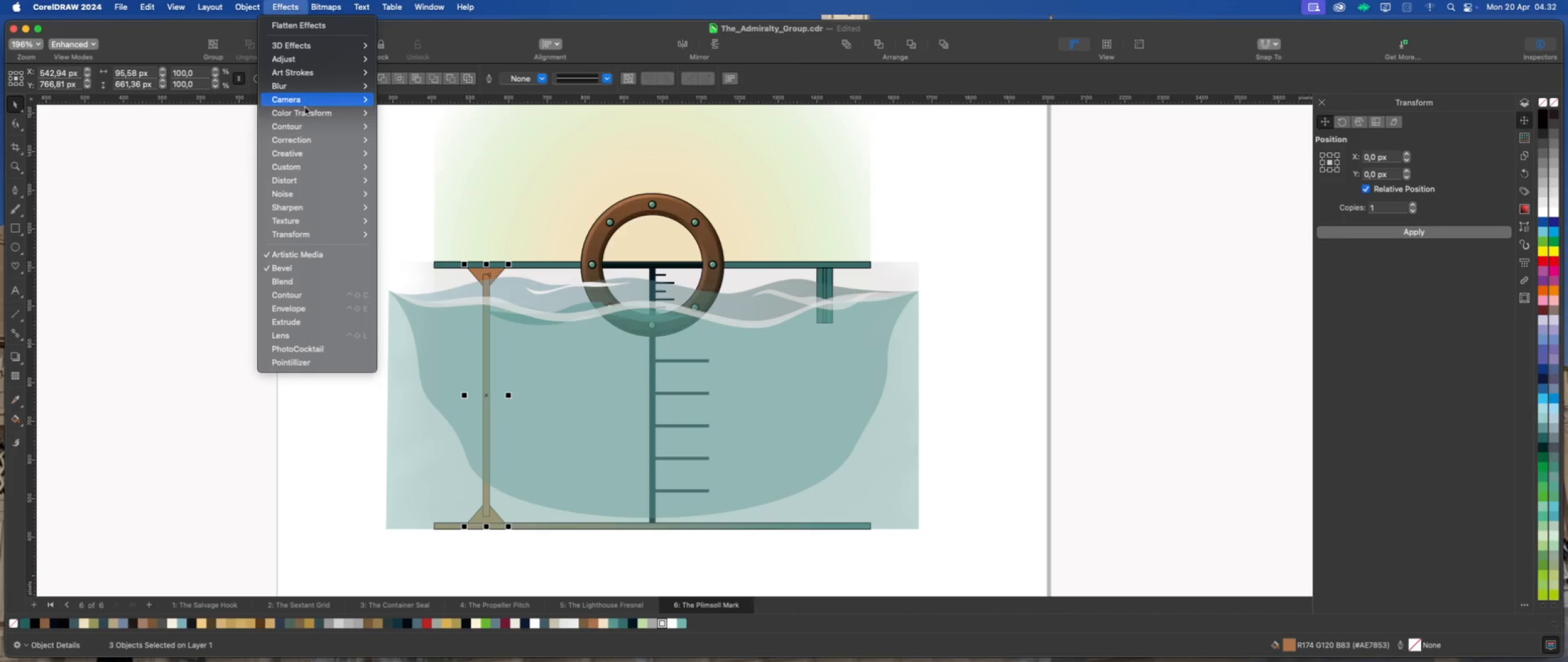 
mouse_move([319, 116])
 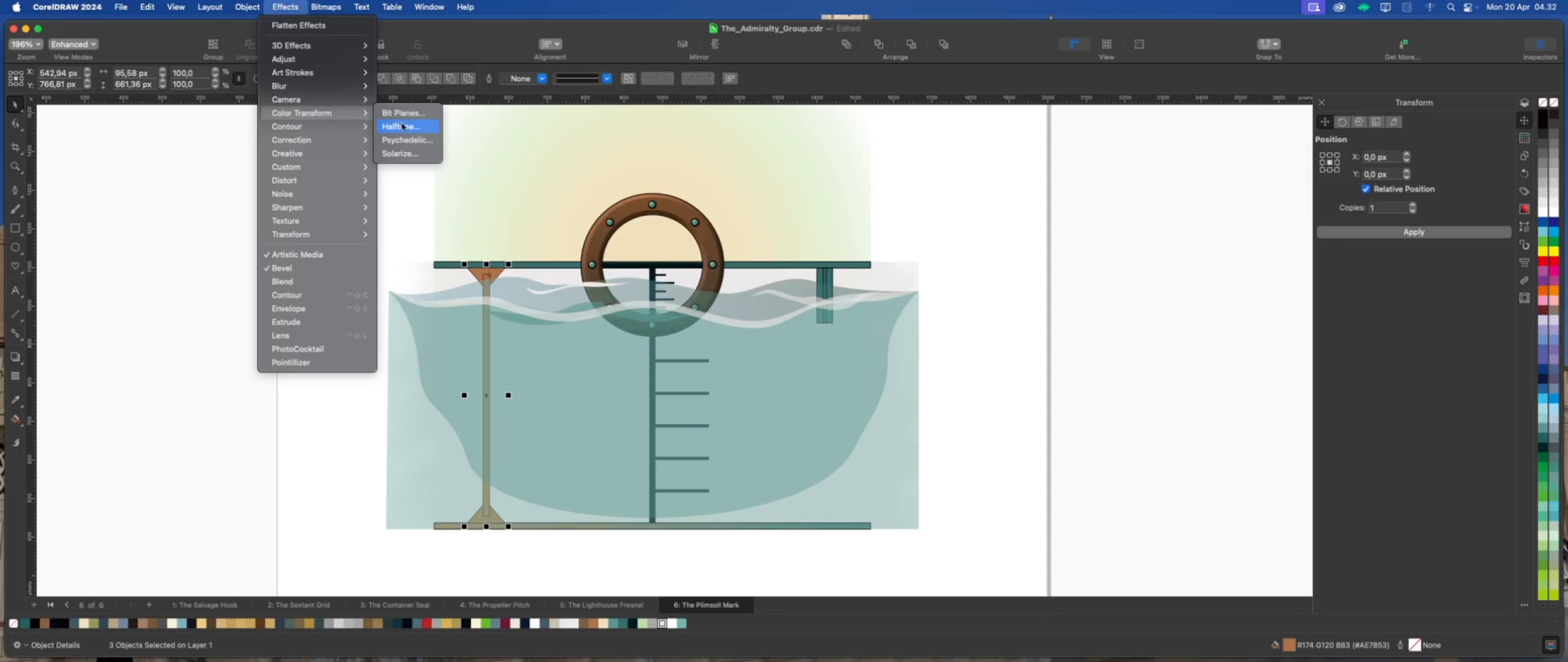 
left_click([402, 124])
 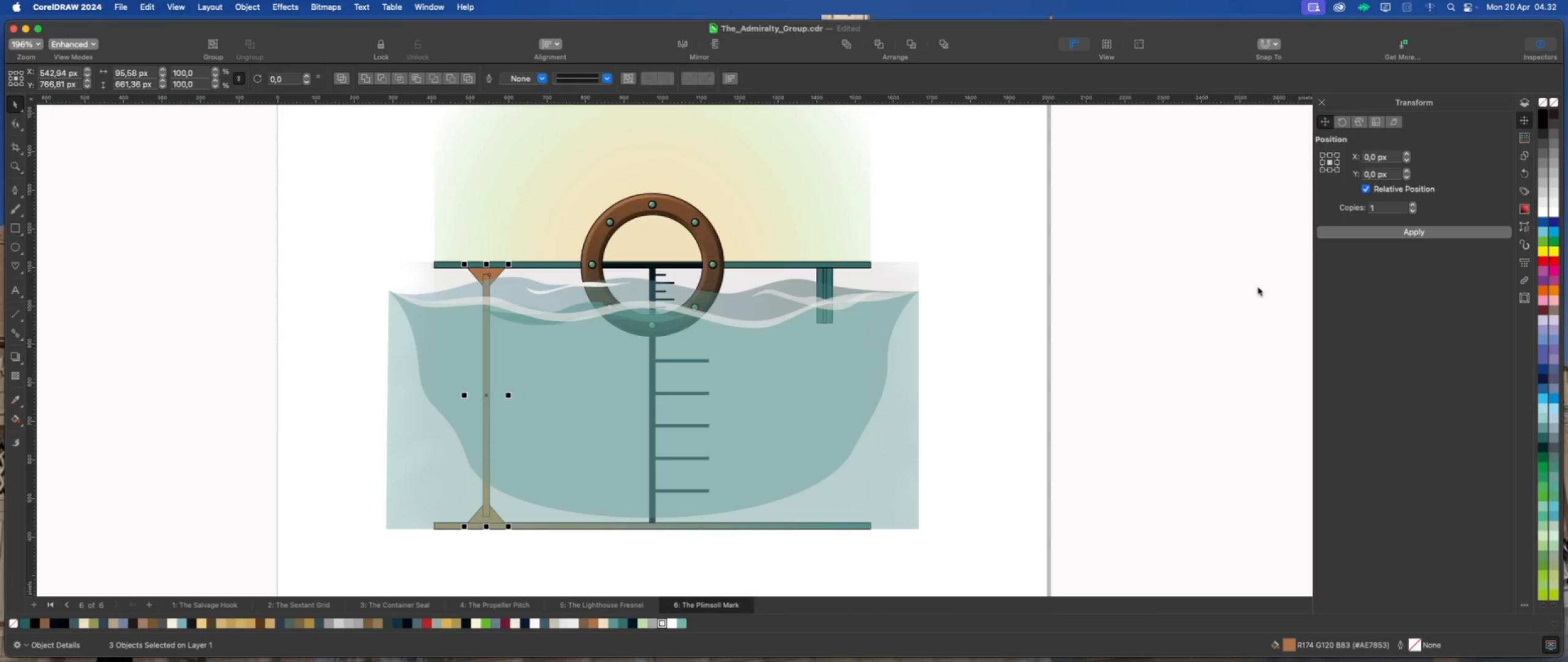 
mouse_move([1331, 257])
 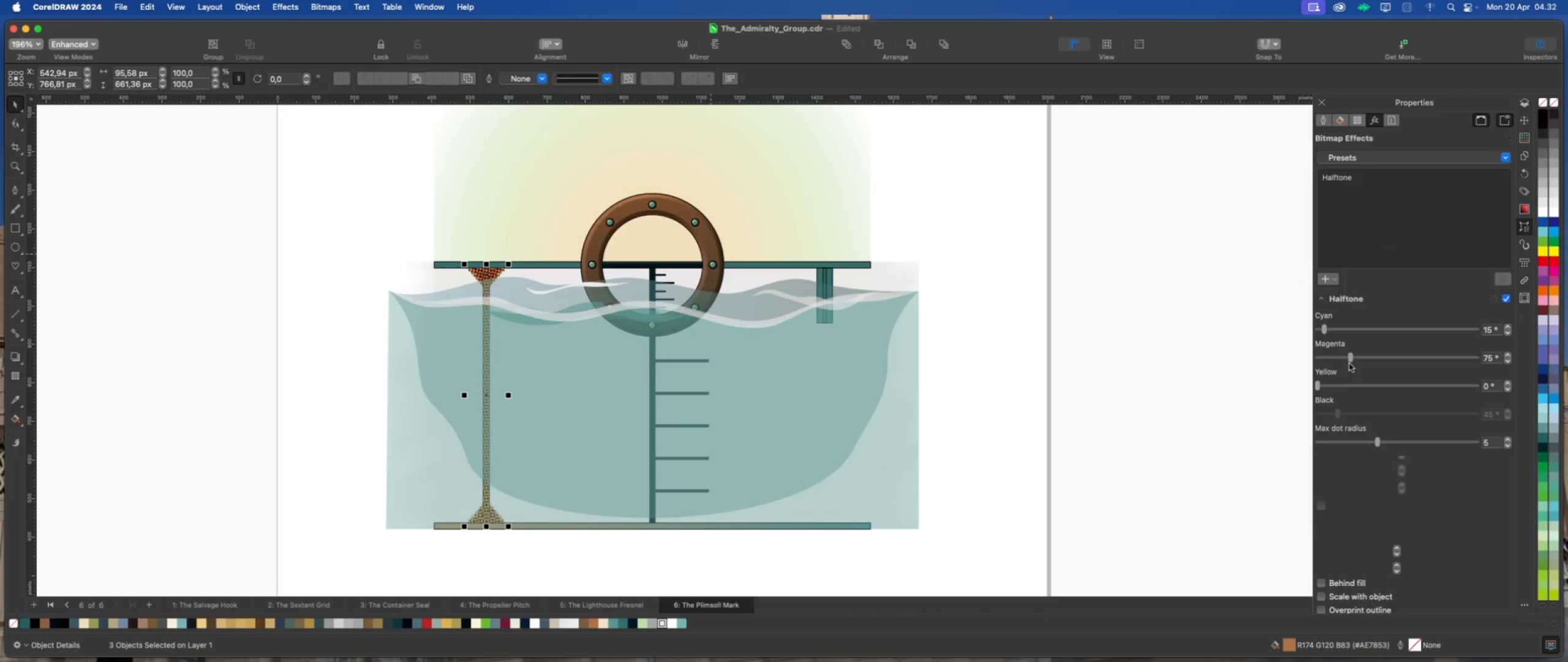 
left_click_drag(start_coordinate=[1351, 359], to_coordinate=[1302, 363])
 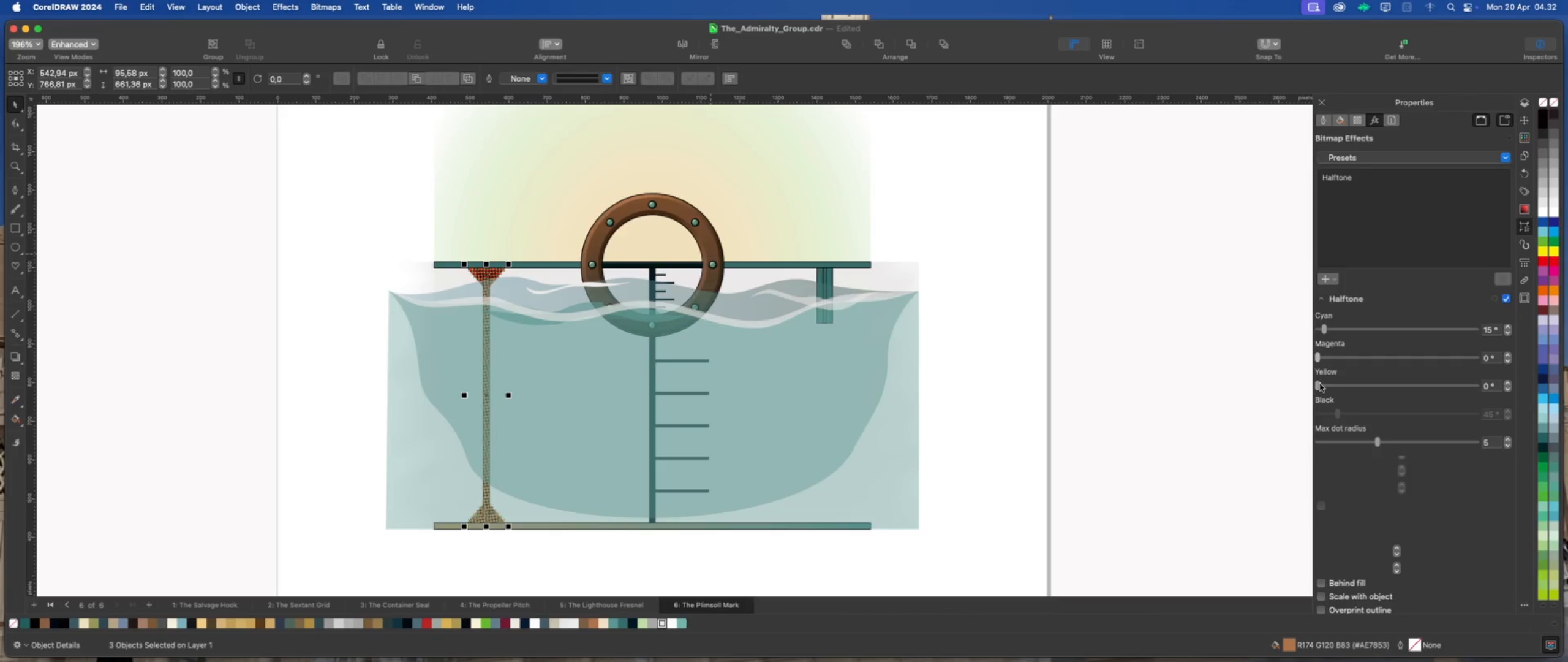 
left_click_drag(start_coordinate=[1317, 384], to_coordinate=[1314, 382])
 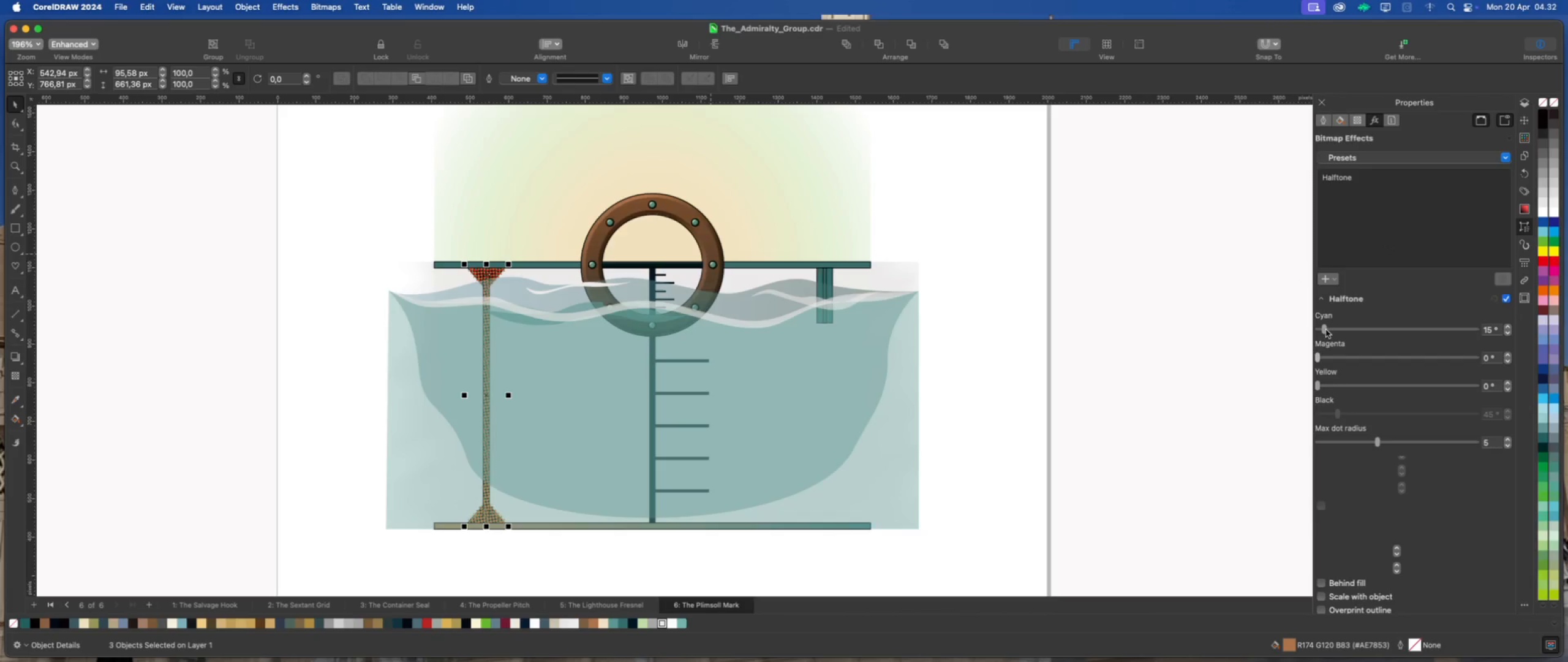 
left_click_drag(start_coordinate=[1325, 329], to_coordinate=[1301, 336])
 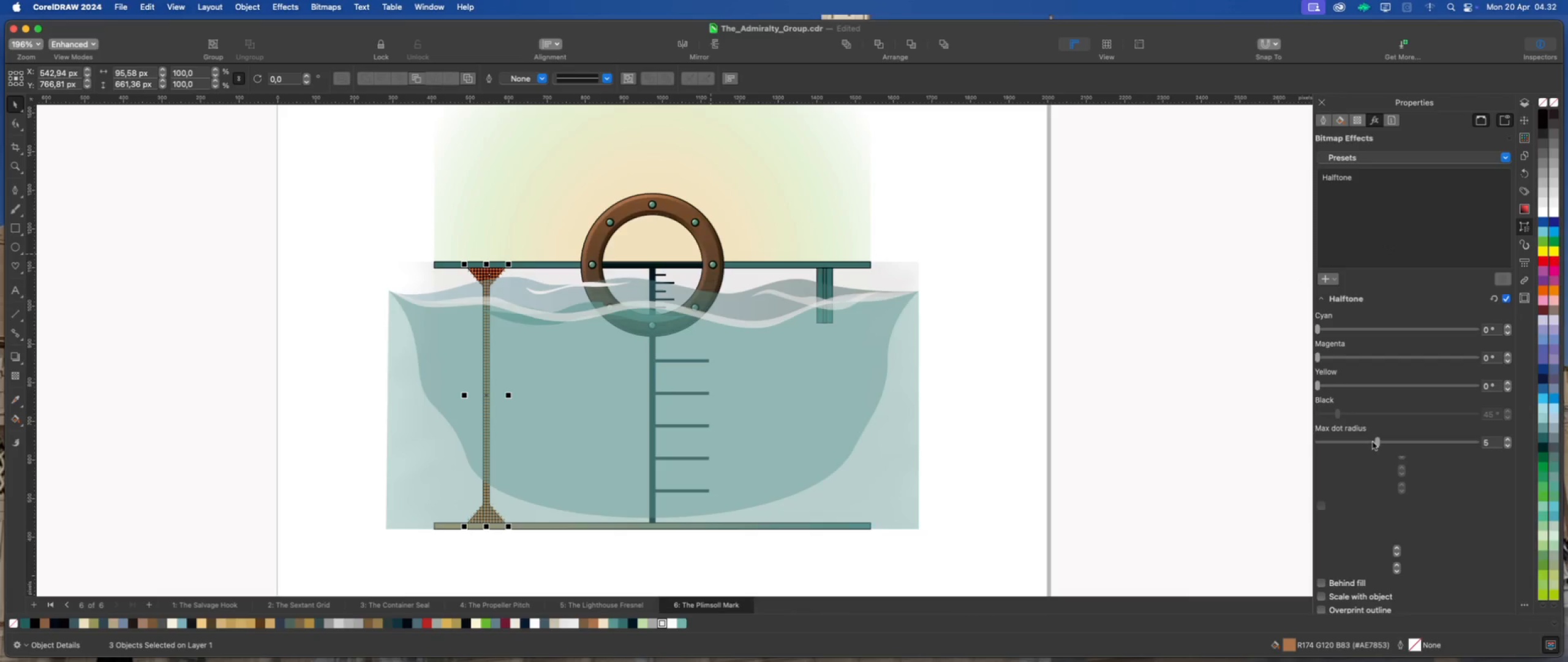 
left_click_drag(start_coordinate=[1377, 443], to_coordinate=[1334, 443])
 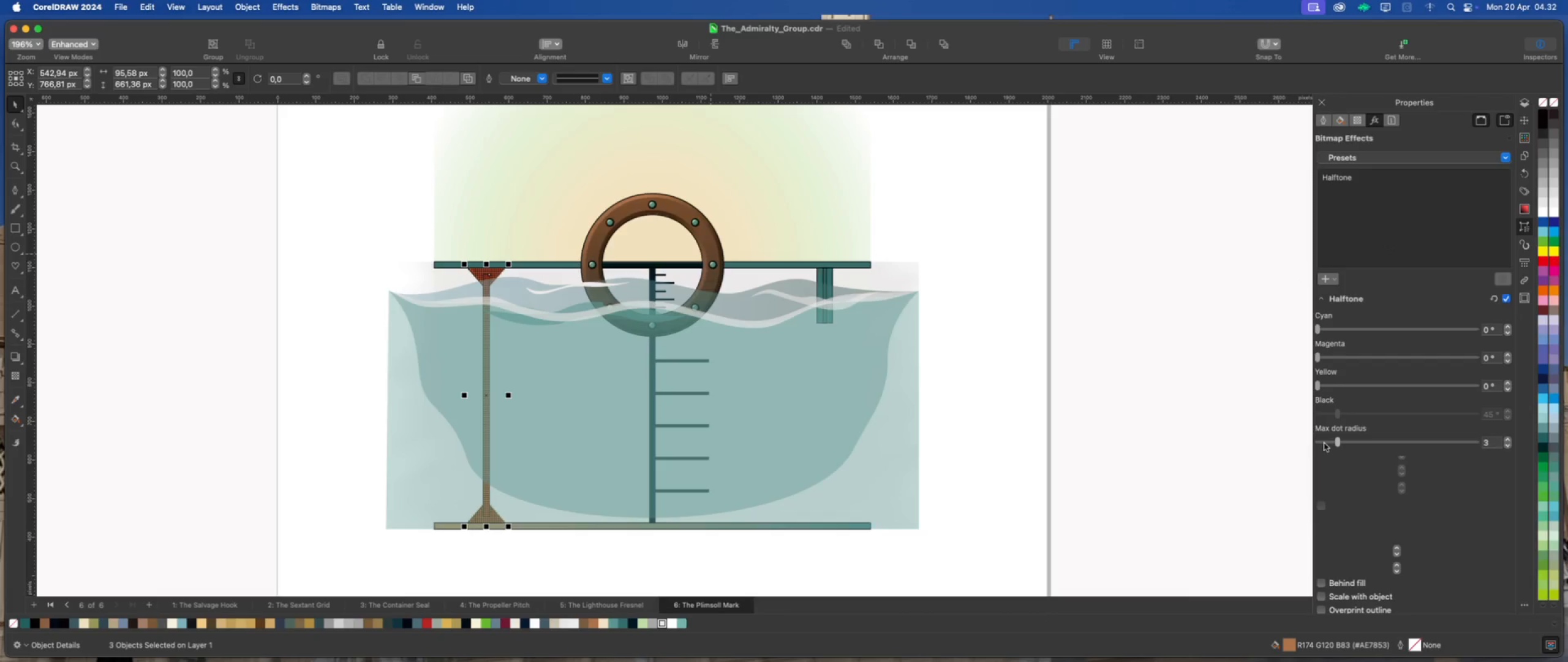 
left_click([1324, 443])
 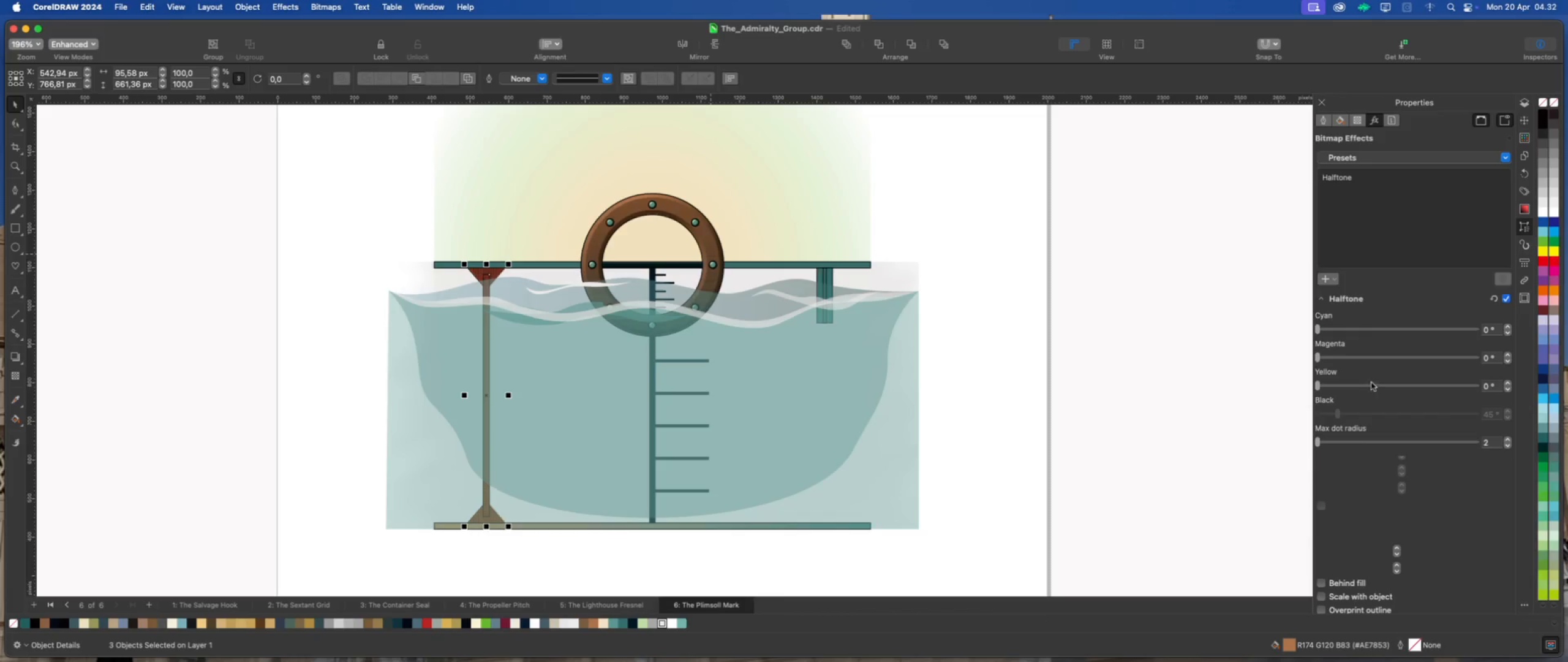 
left_click([1357, 119])
 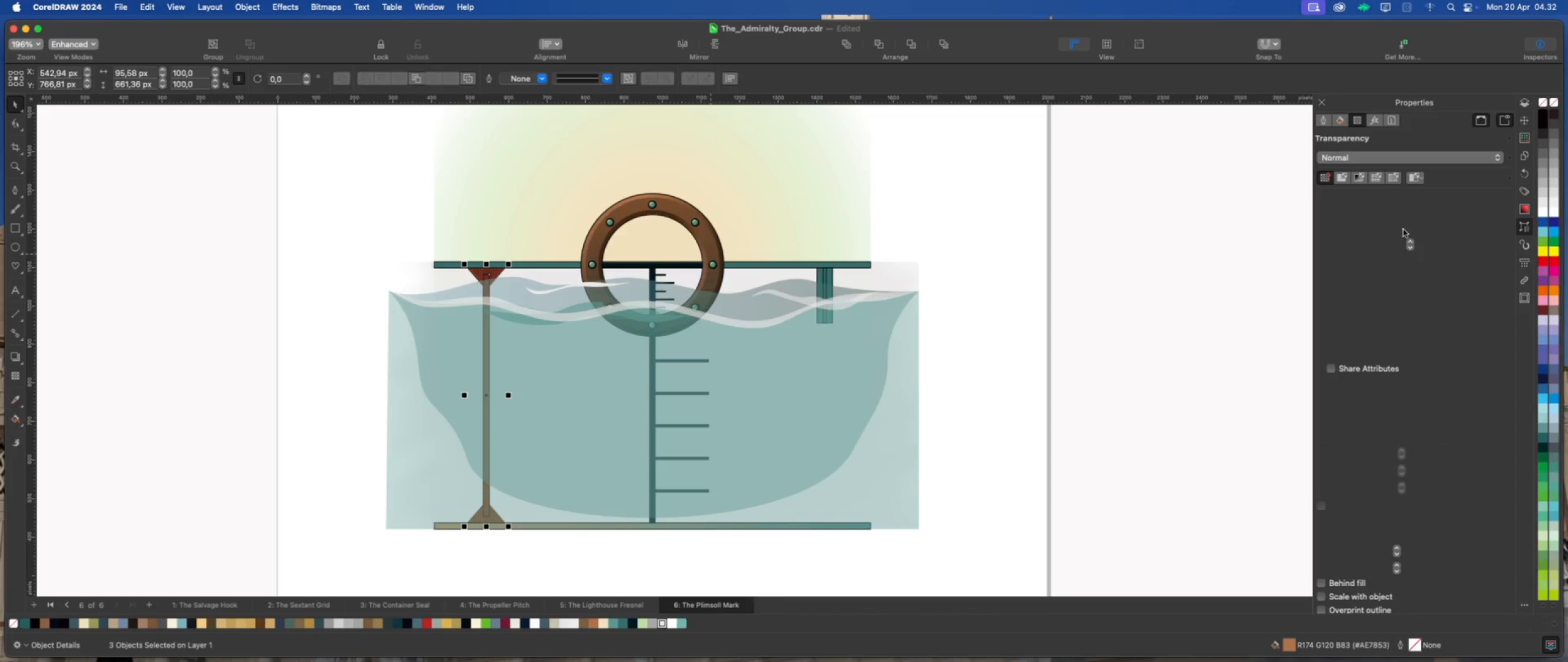 
left_click([1358, 178])
 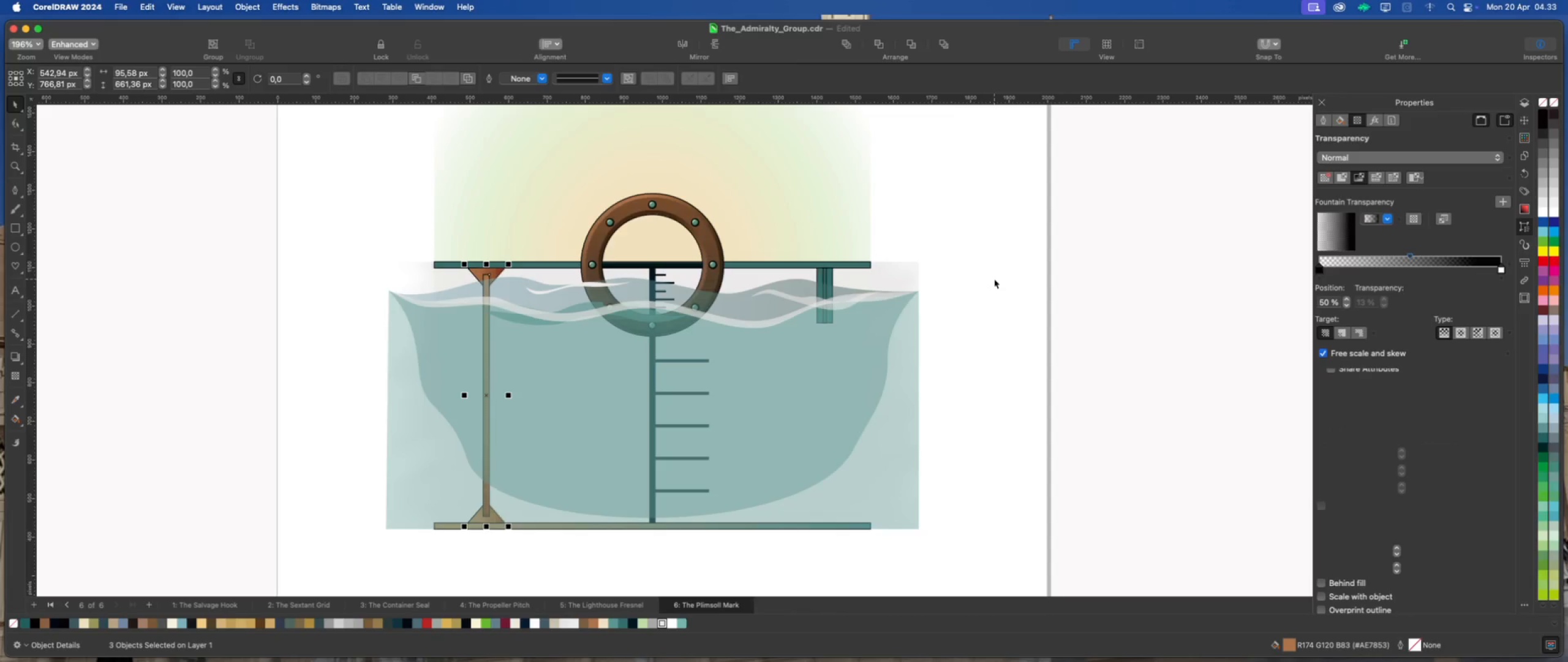 
wait(5.25)
 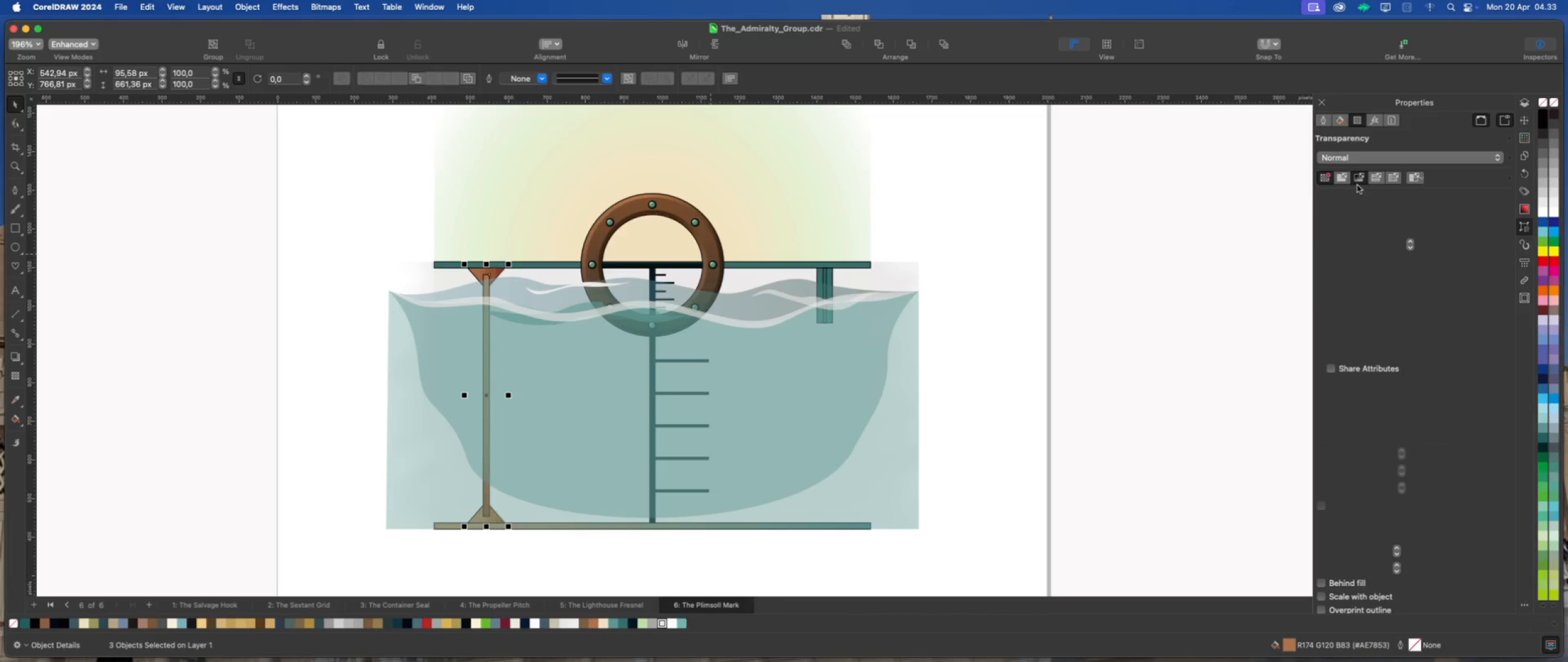 
left_click([994, 279])
 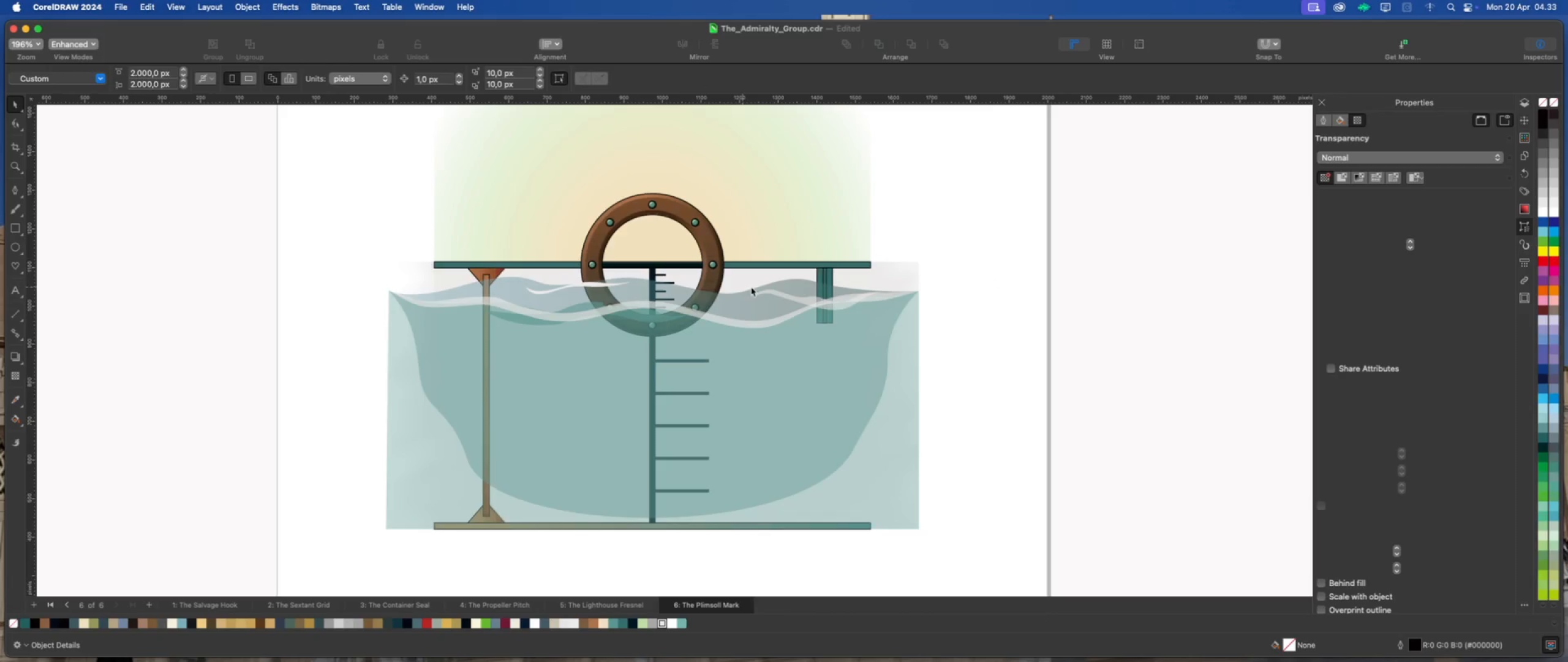 
left_click([874, 278])
 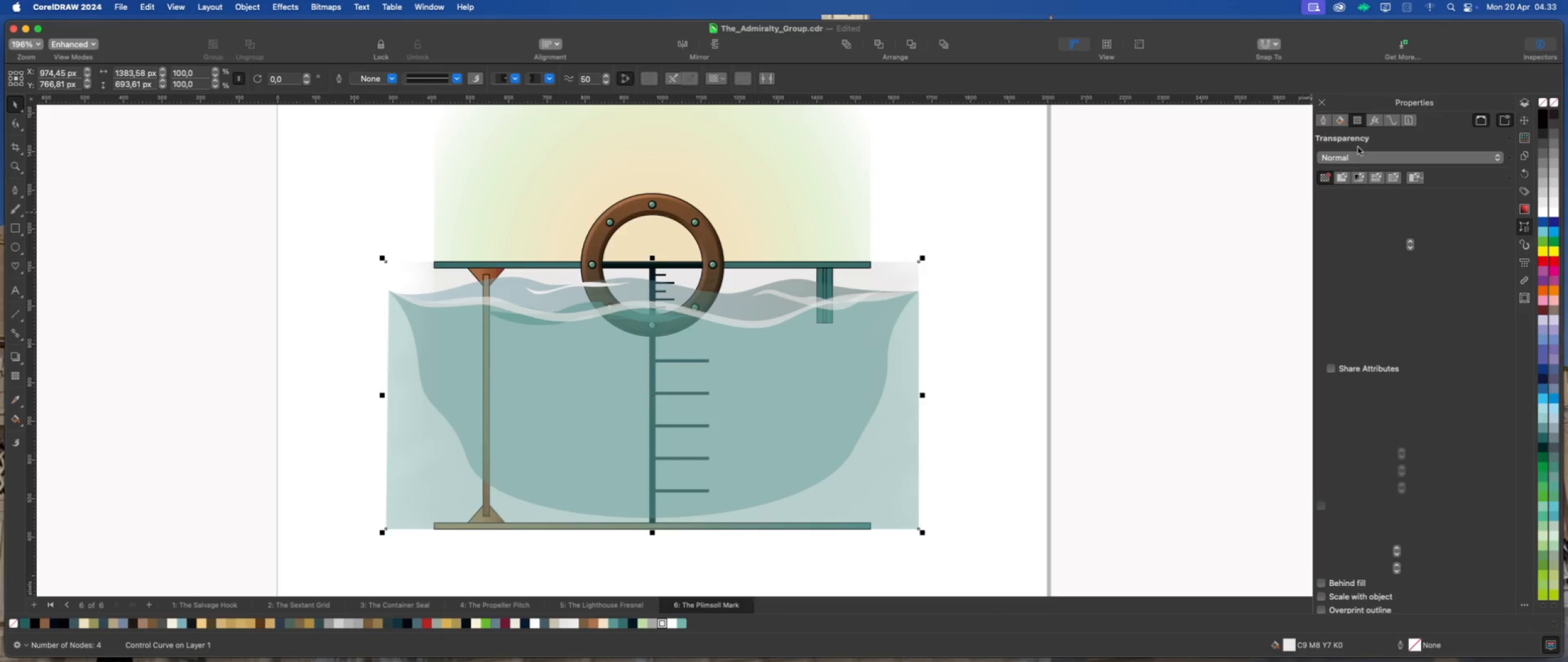 
wait(5.84)
 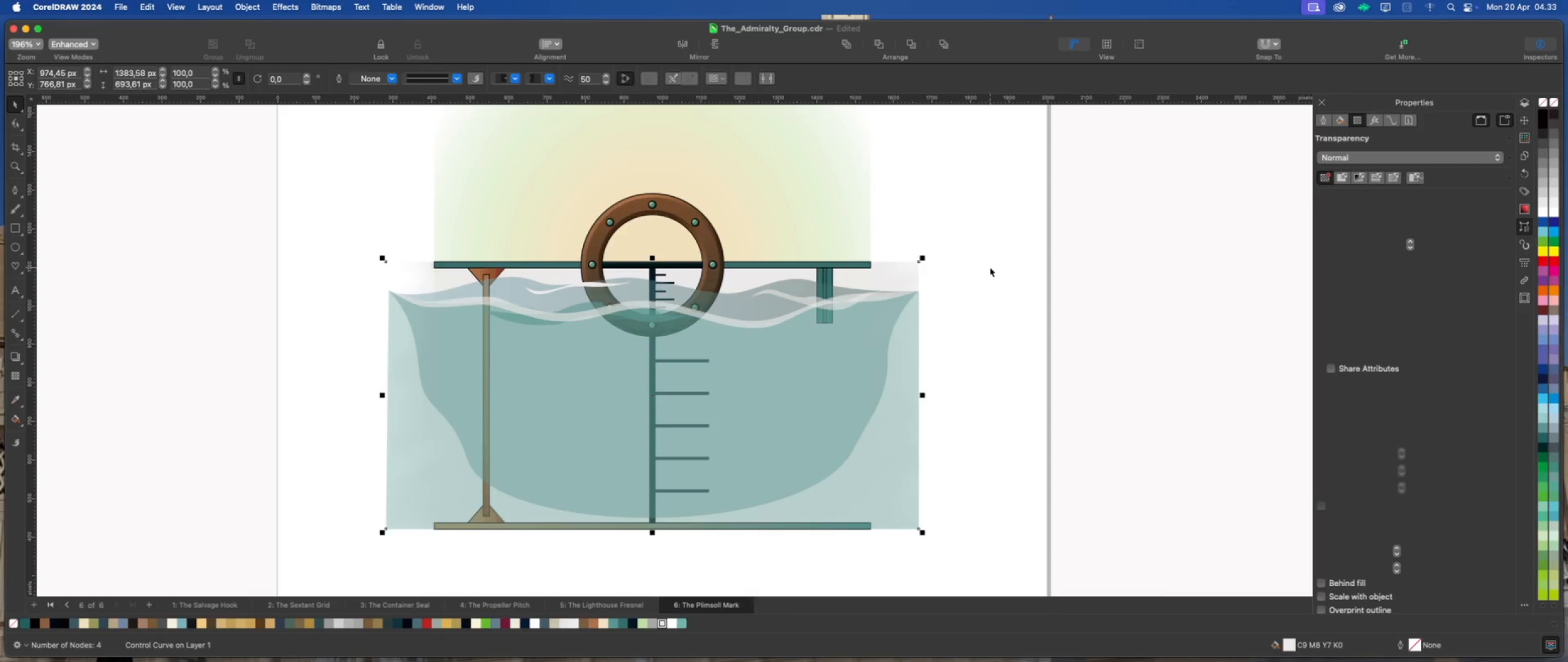 
left_click([1526, 121])
 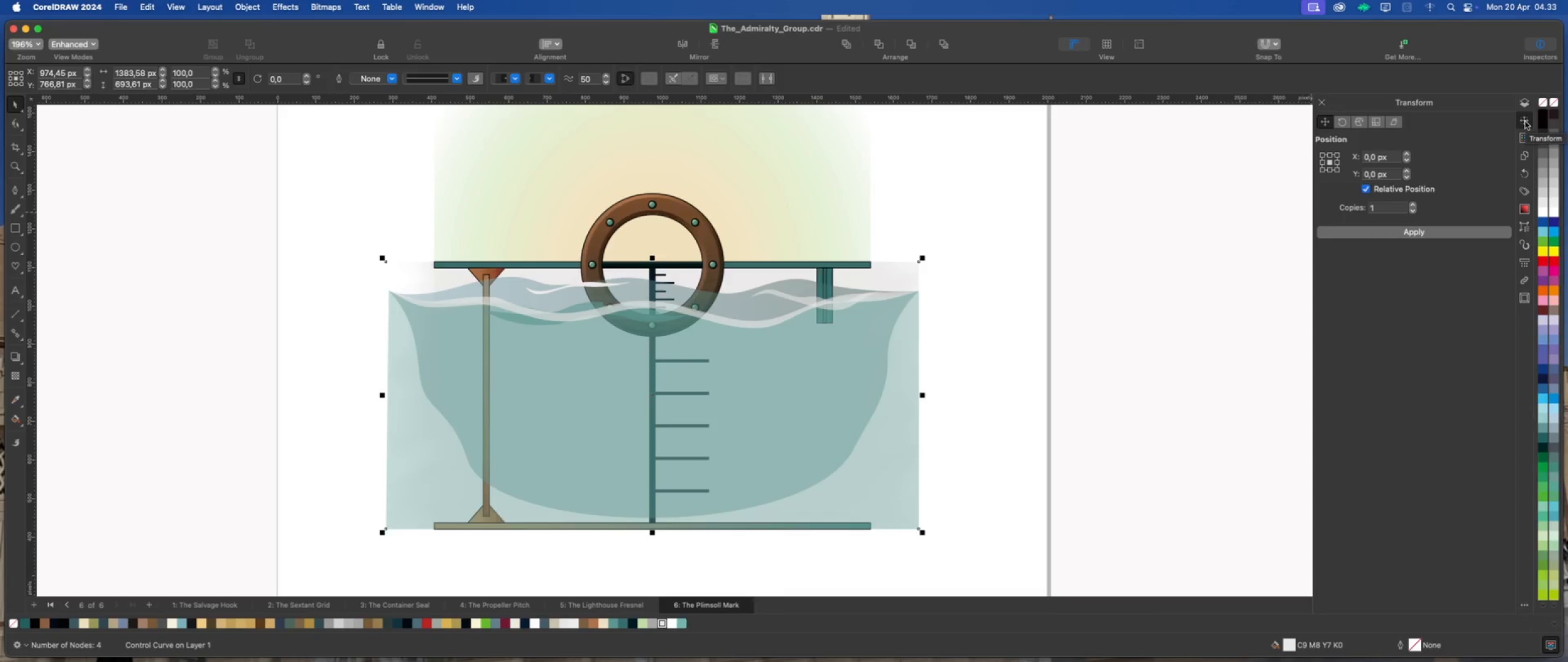 
wait(8.49)
 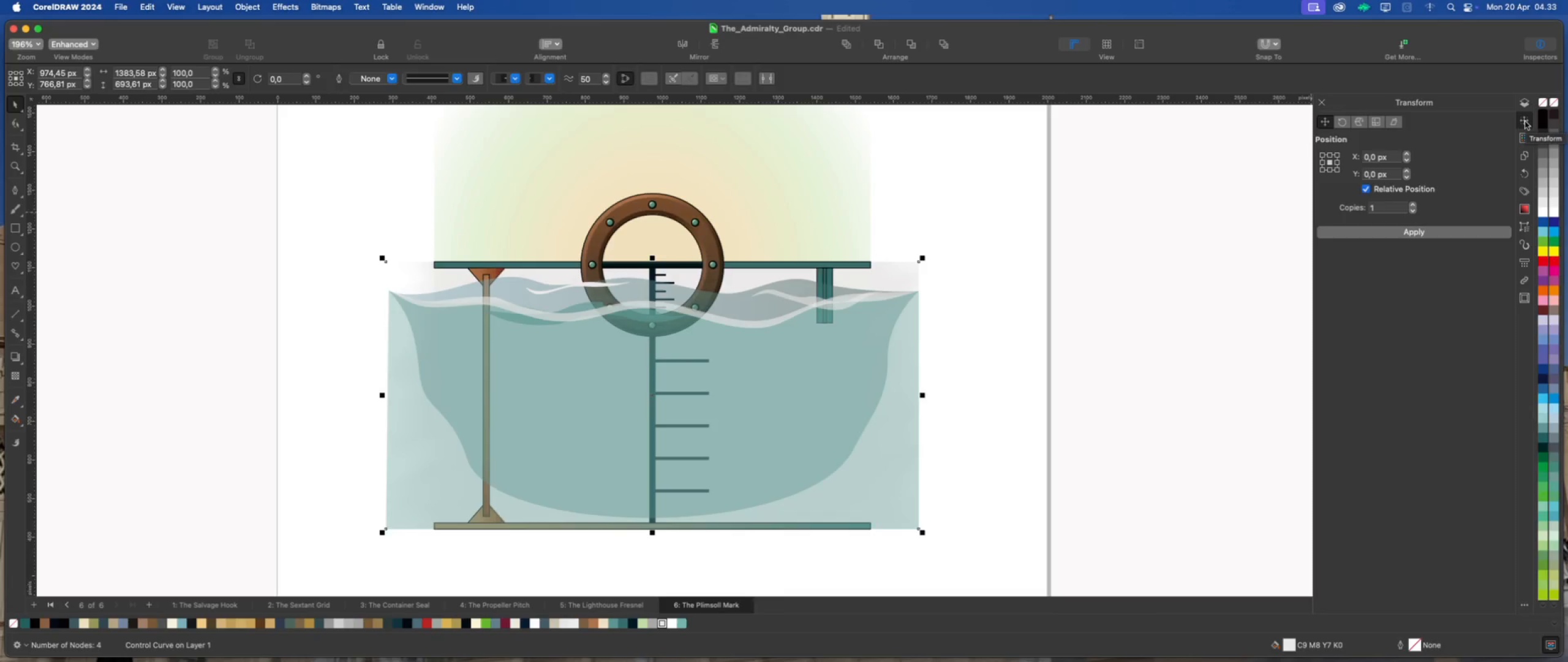 
left_click_drag(start_coordinate=[1009, 247], to_coordinate=[803, 339])
 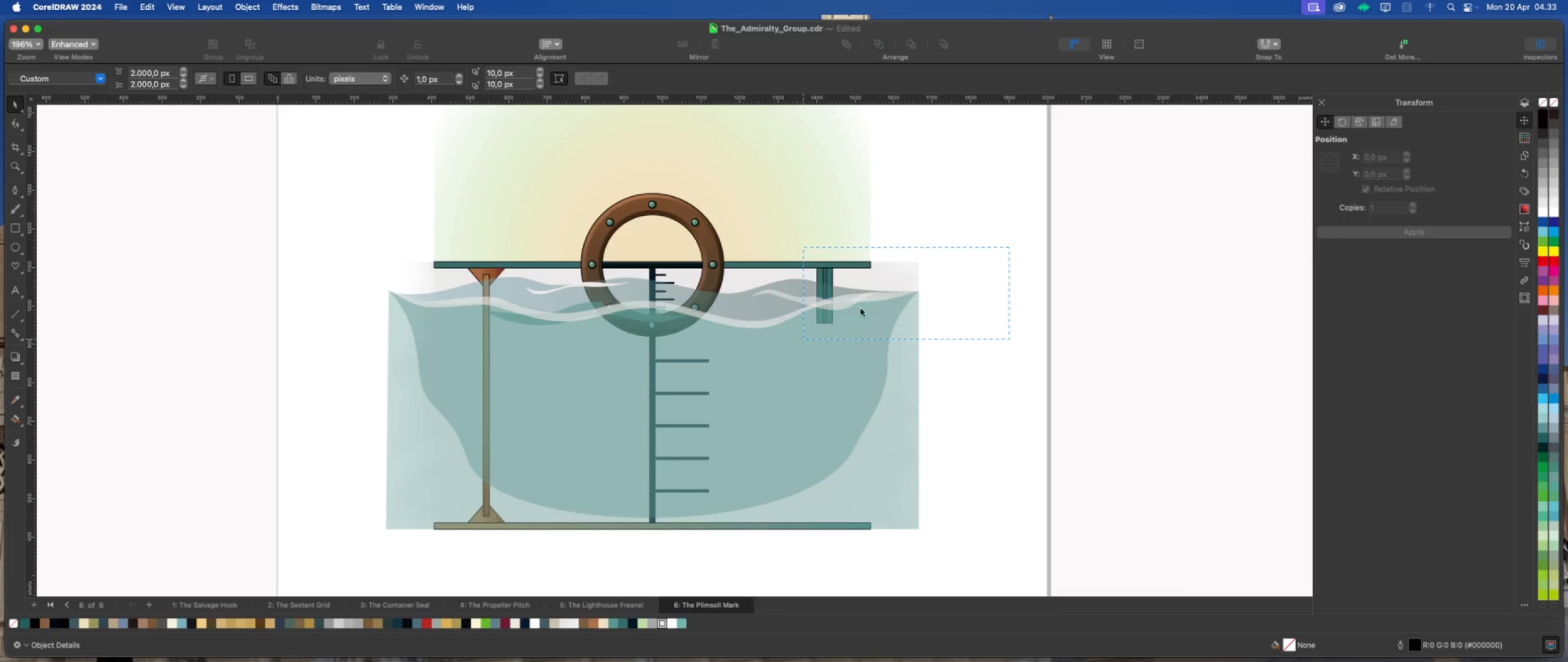 
scroll: coordinate [851, 307], scroll_direction: up, amount: 2.0
 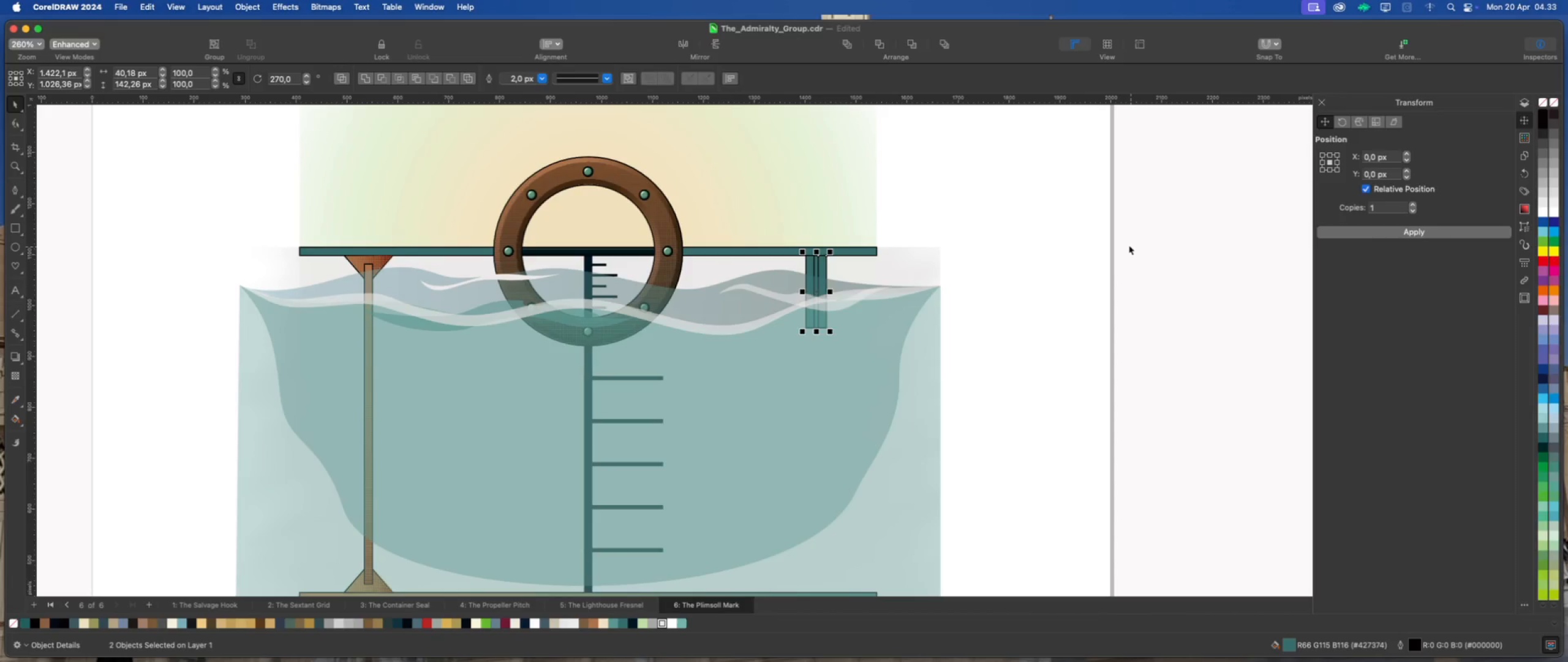 
scroll: coordinate [788, 191], scroll_direction: down, amount: 2.0
 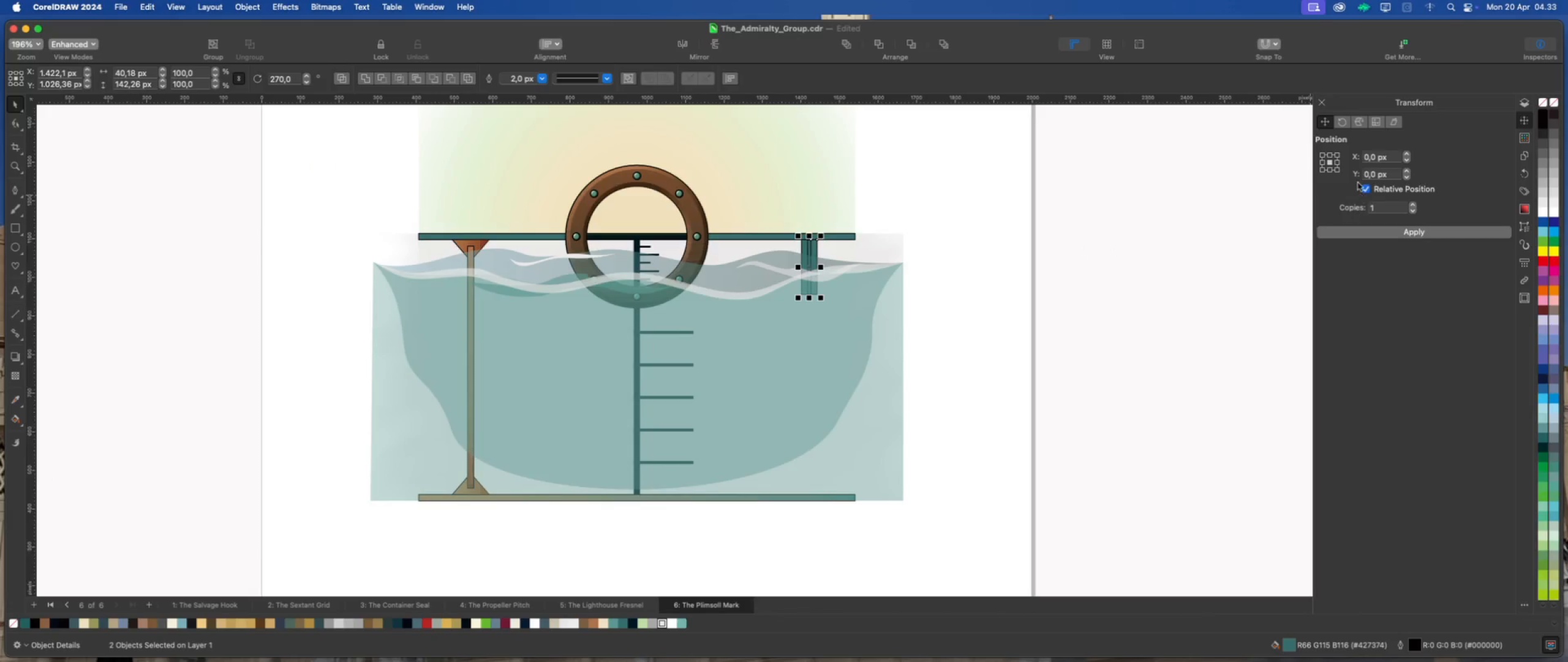 
left_click([1370, 234])
 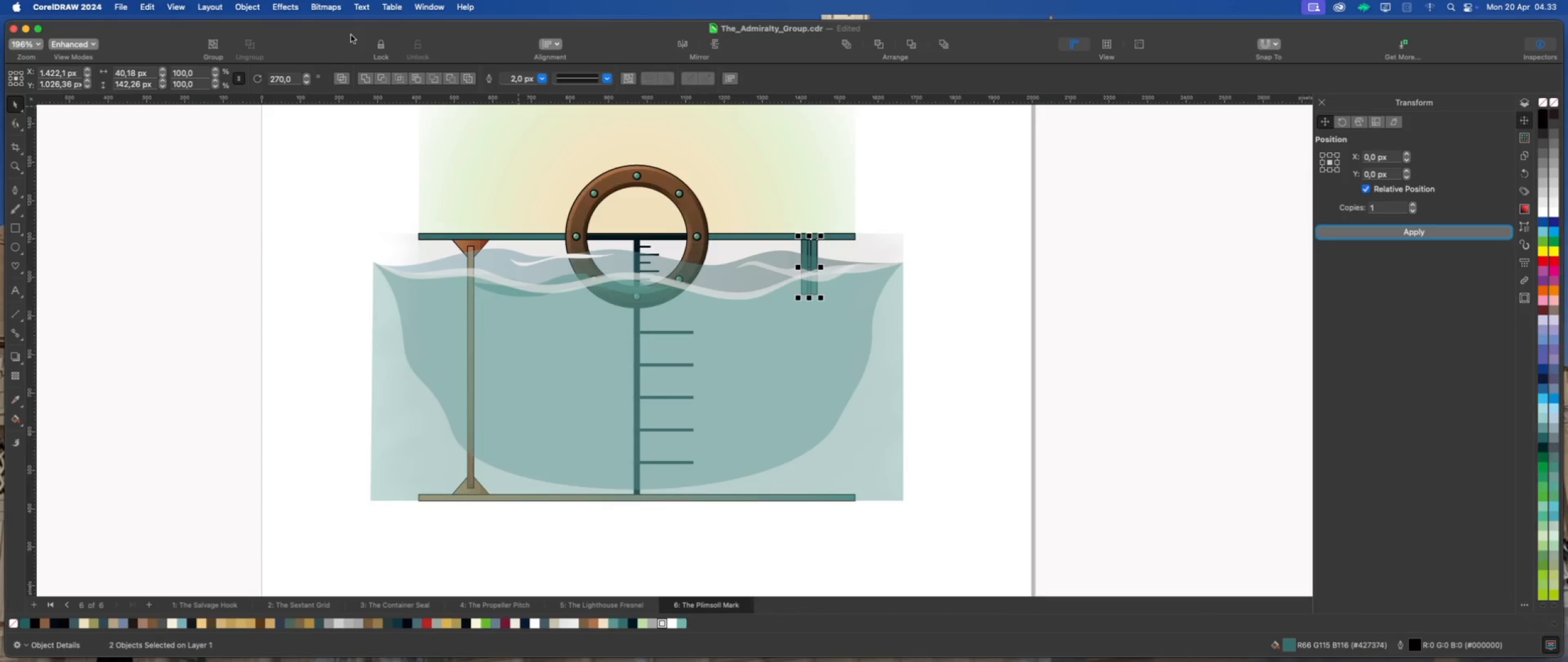 
left_click([545, 79])
 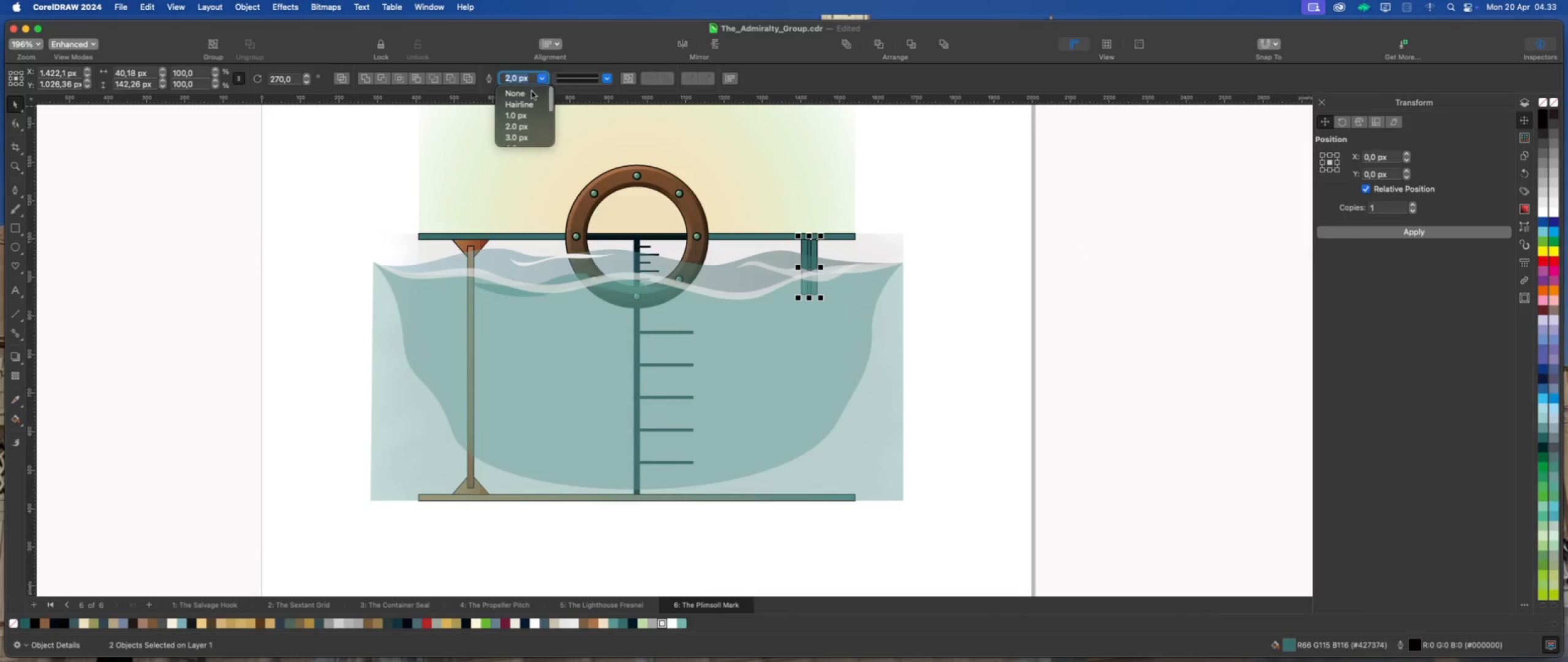 
left_click([532, 91])
 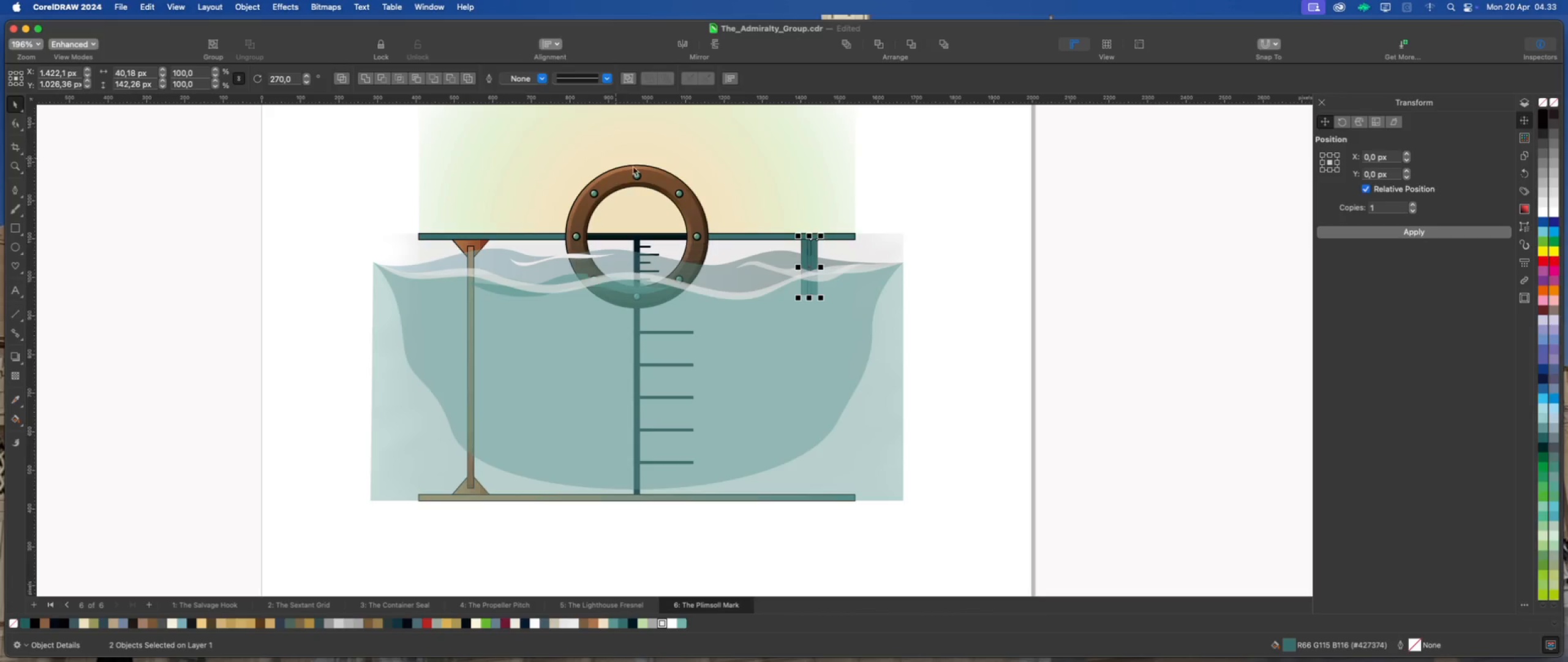 
wait(5.6)
 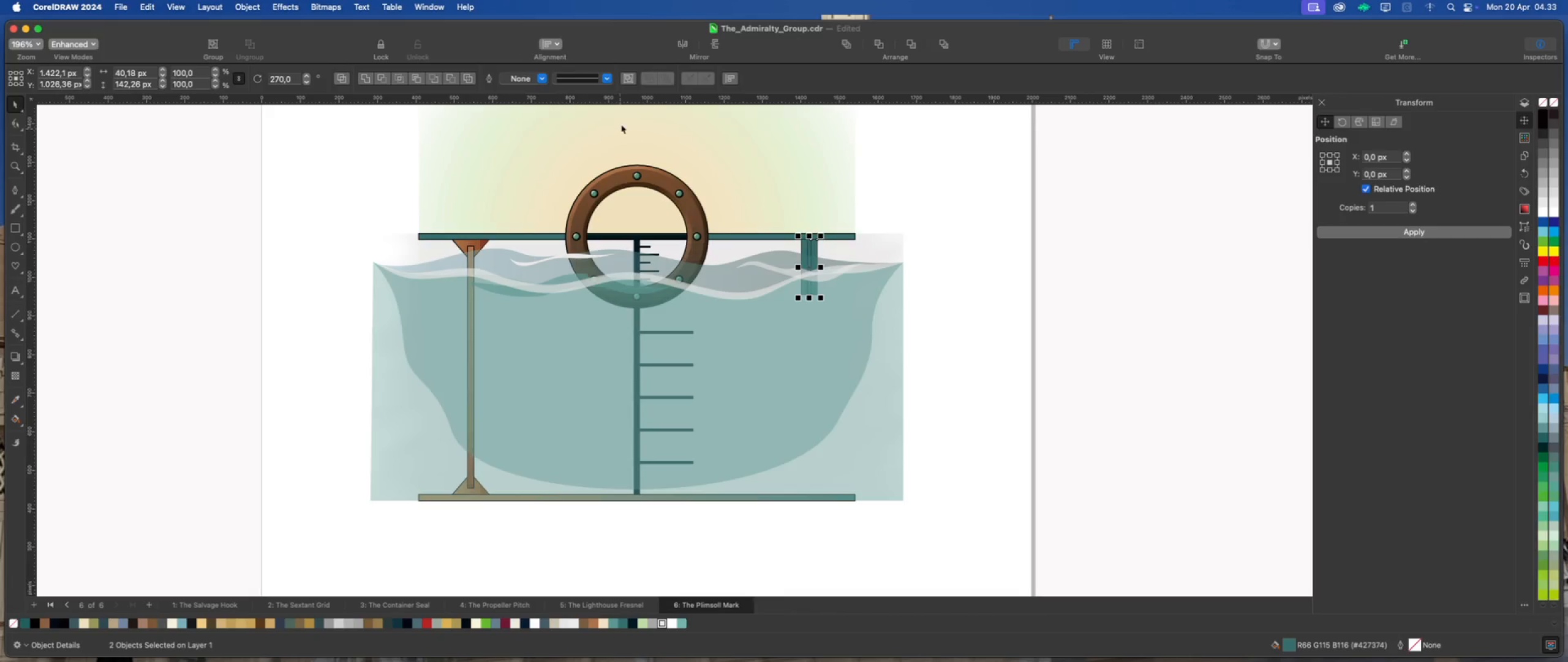 
left_click([1090, 237])
 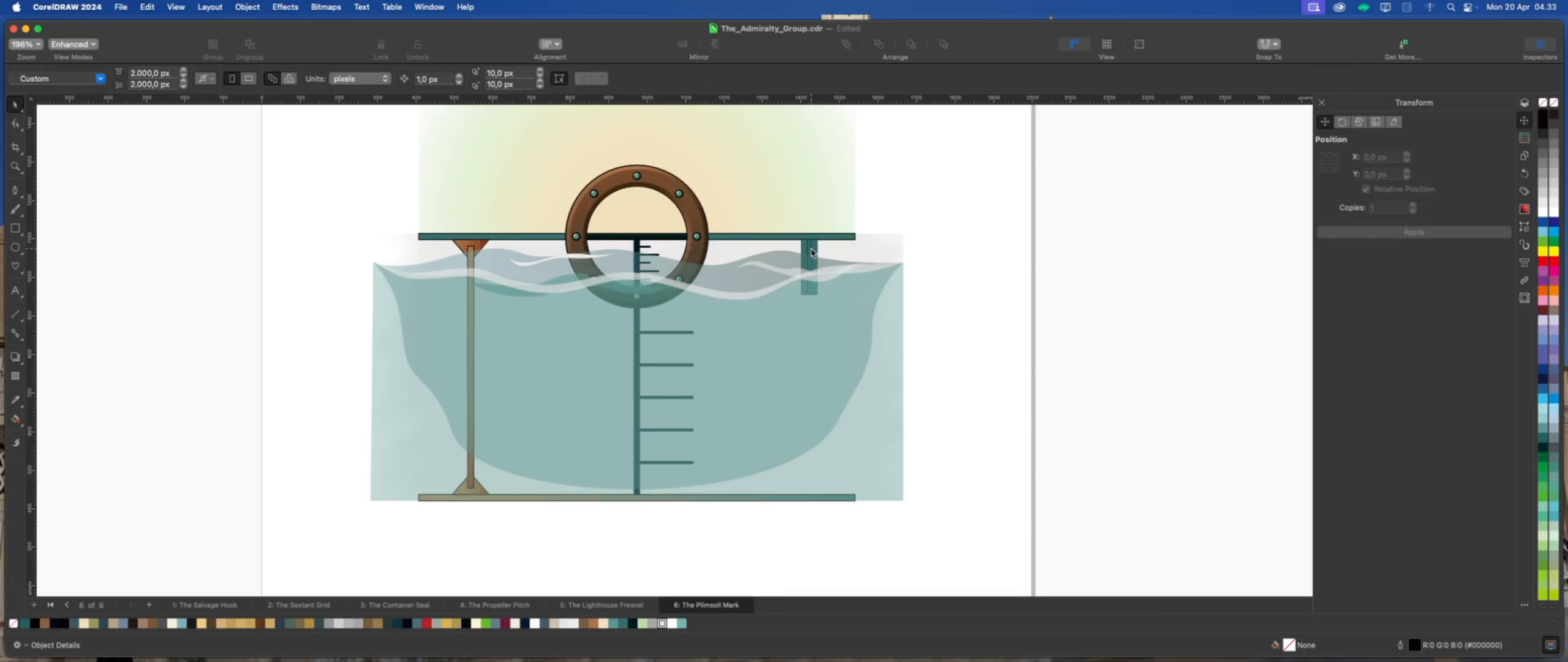 
left_click([811, 248])
 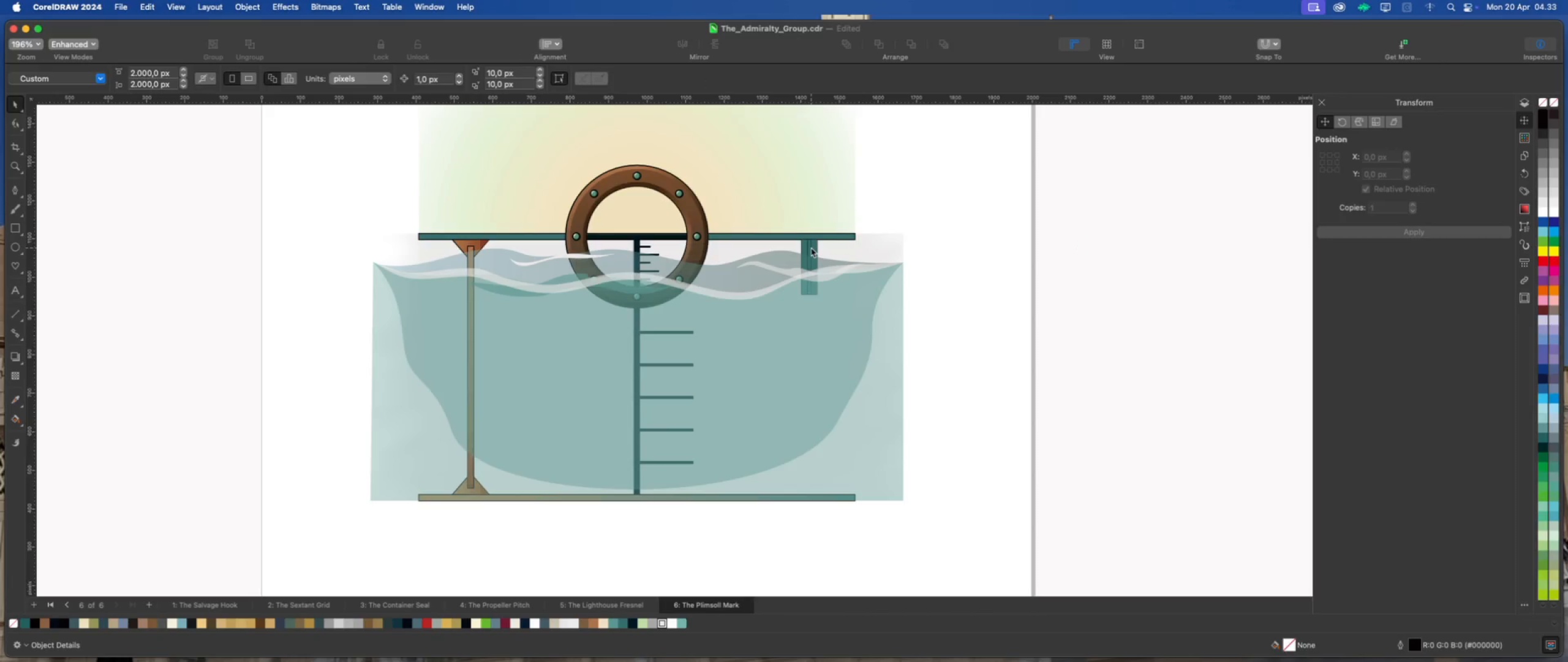 
scroll: coordinate [811, 248], scroll_direction: up, amount: 1.0
 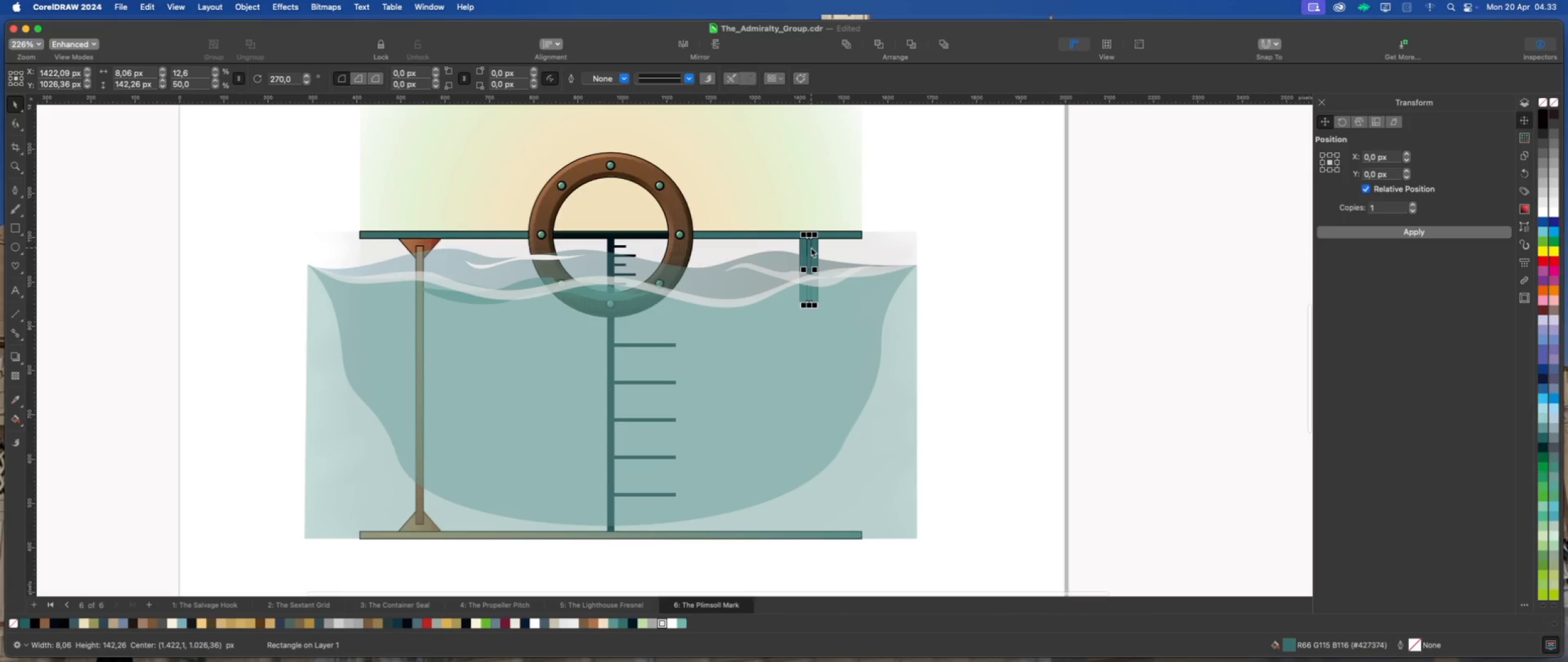 
key(Delete)
 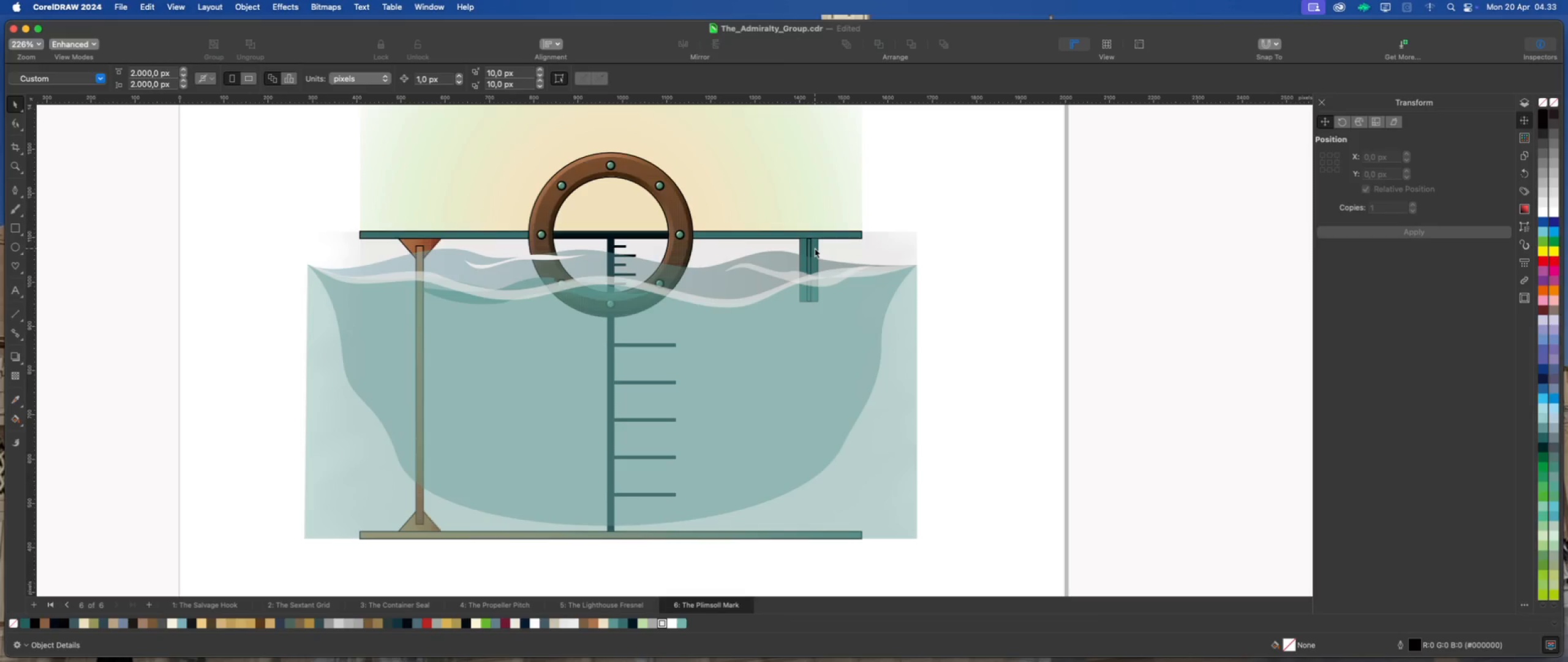 
scroll: coordinate [815, 248], scroll_direction: up, amount: 2.0
 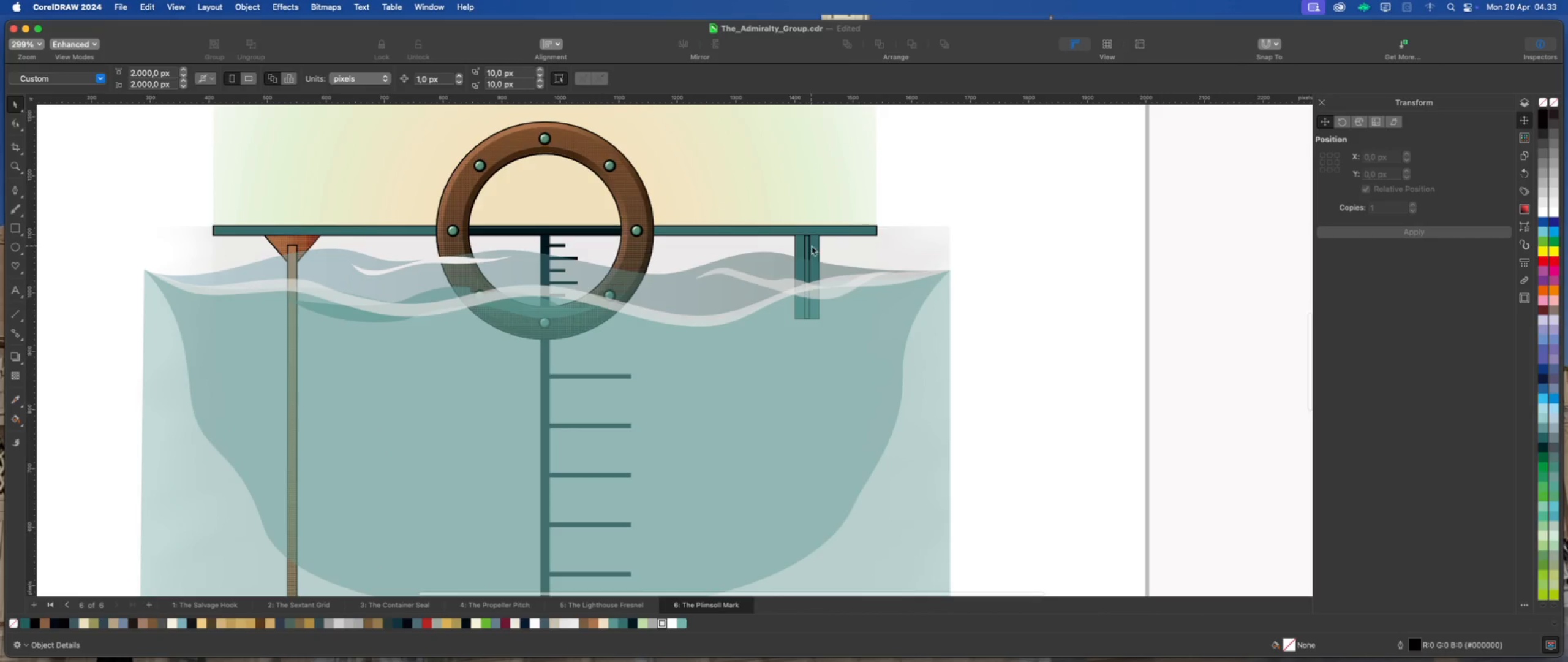 
left_click([813, 245])
 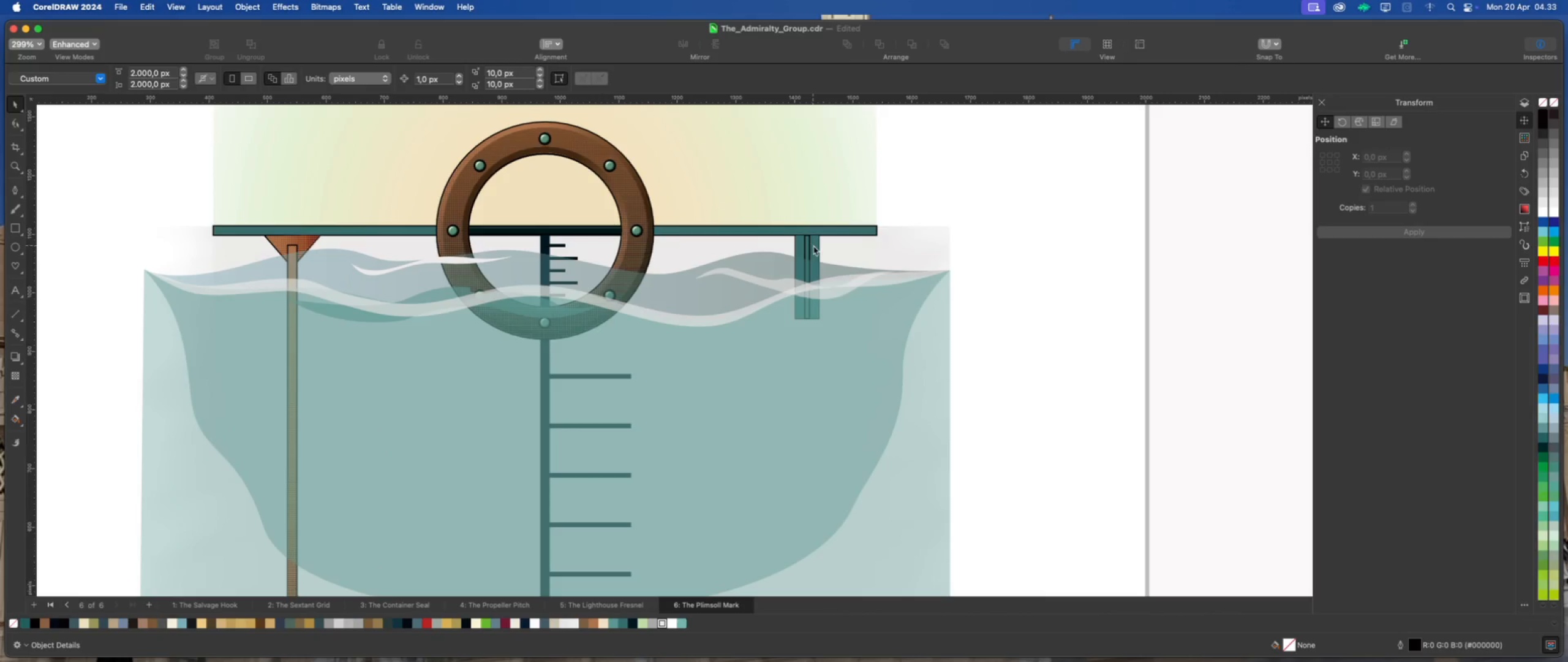 
scroll: coordinate [813, 246], scroll_direction: up, amount: 6.0
 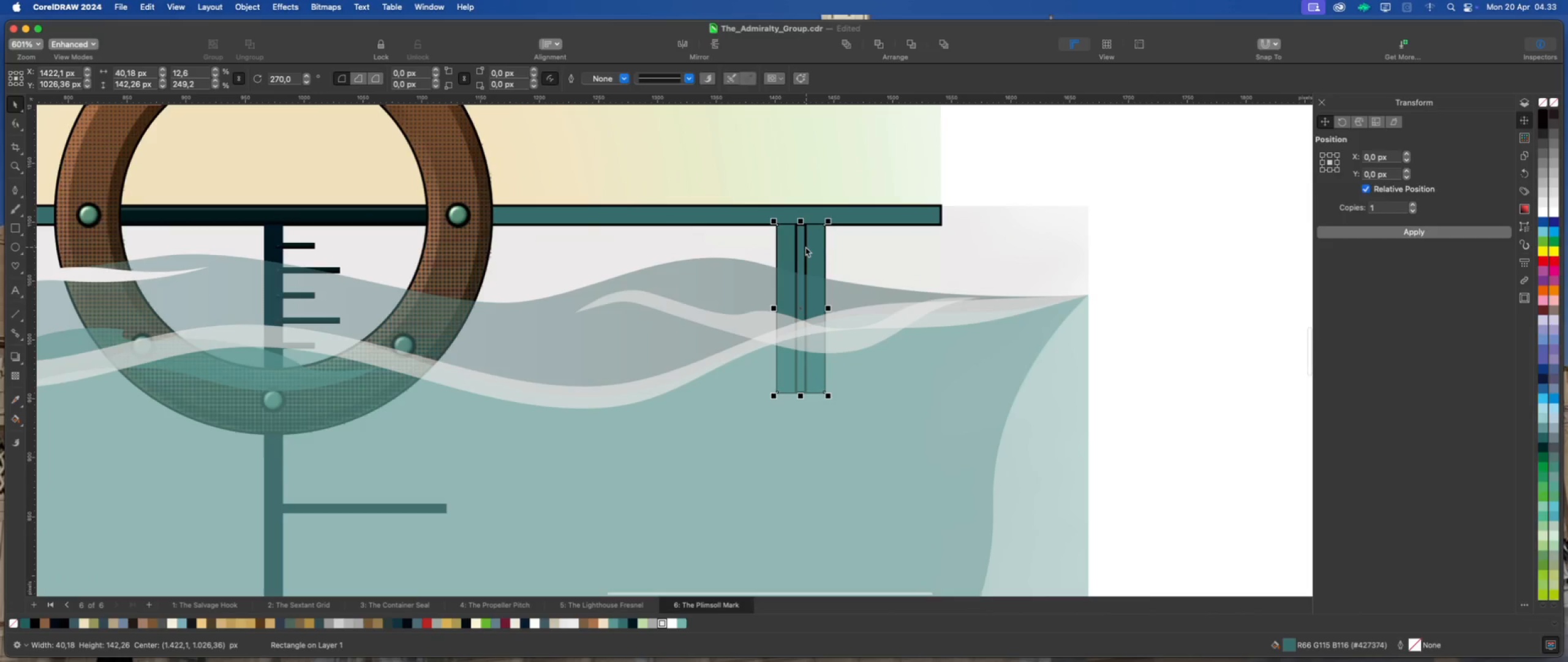 
left_click([802, 245])
 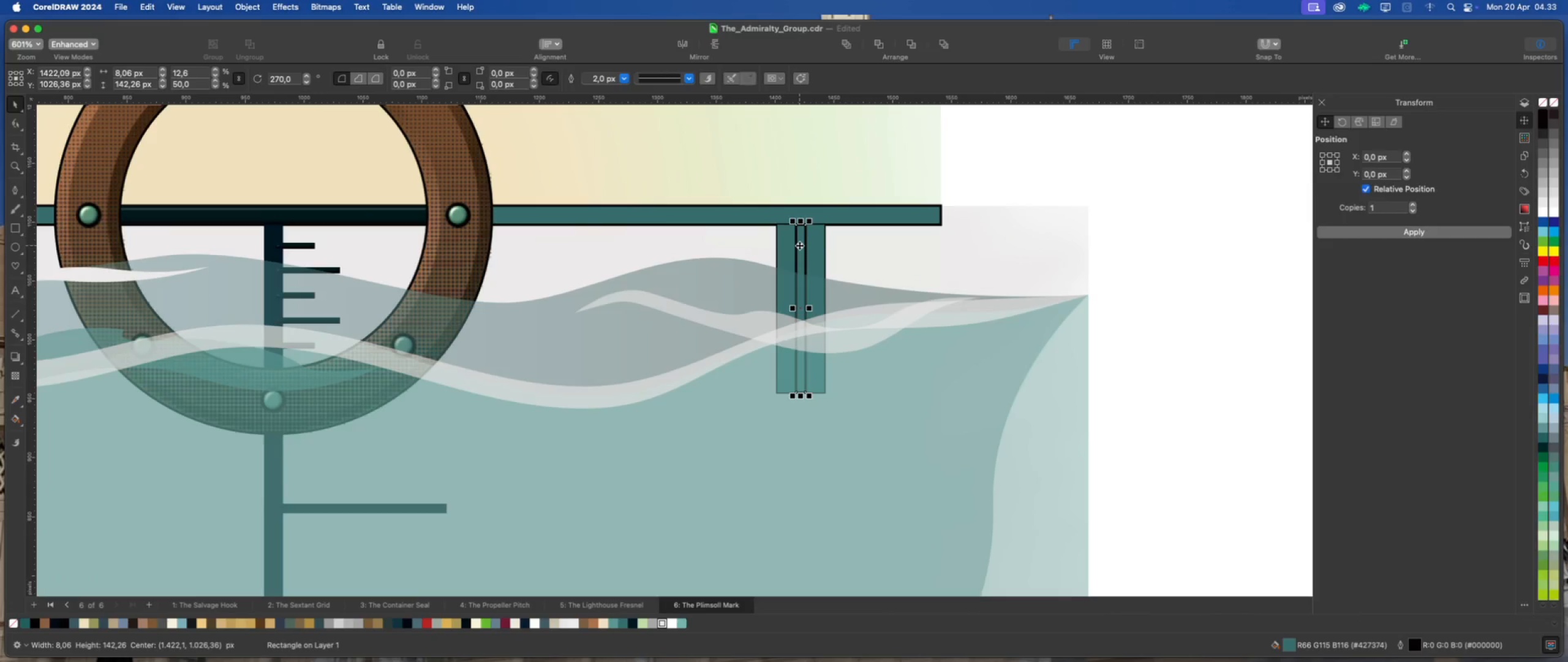 
left_click_drag(start_coordinate=[799, 245], to_coordinate=[895, 228])
 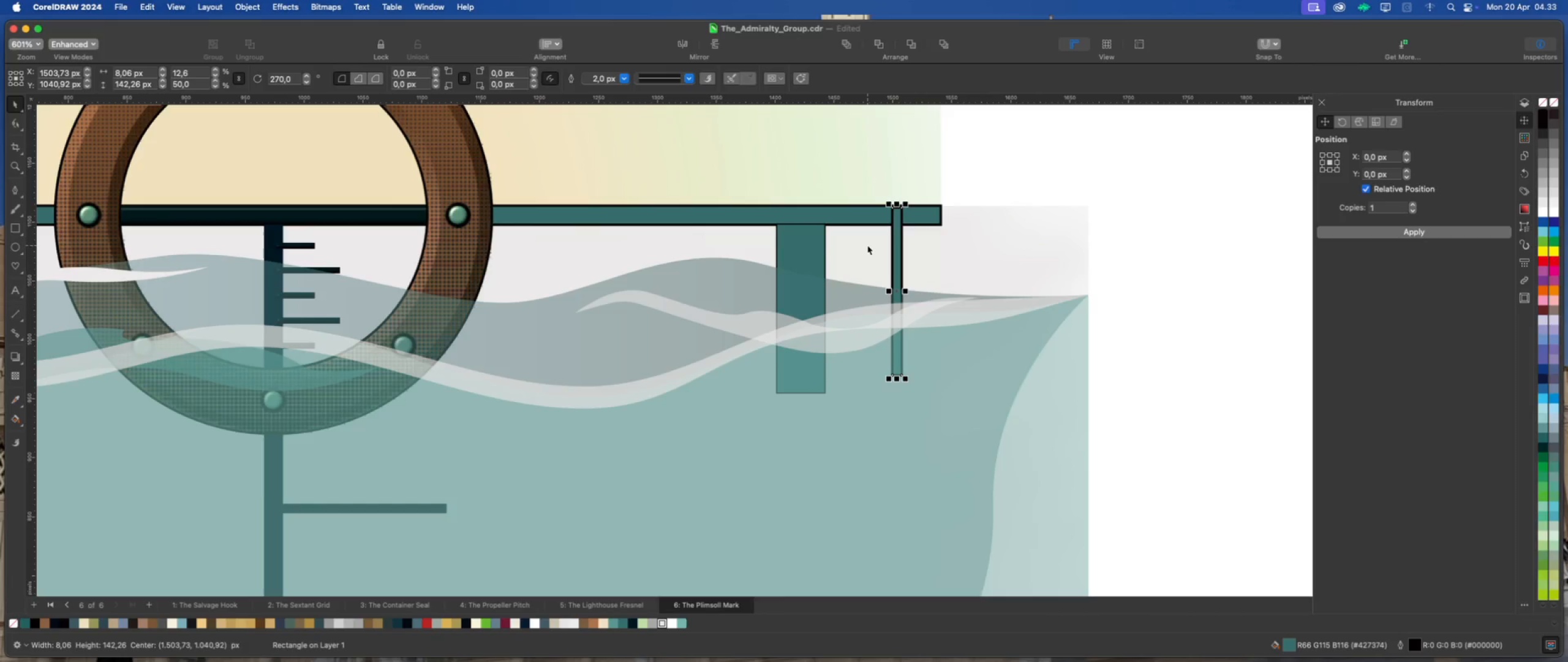 
key(Meta+Z)
 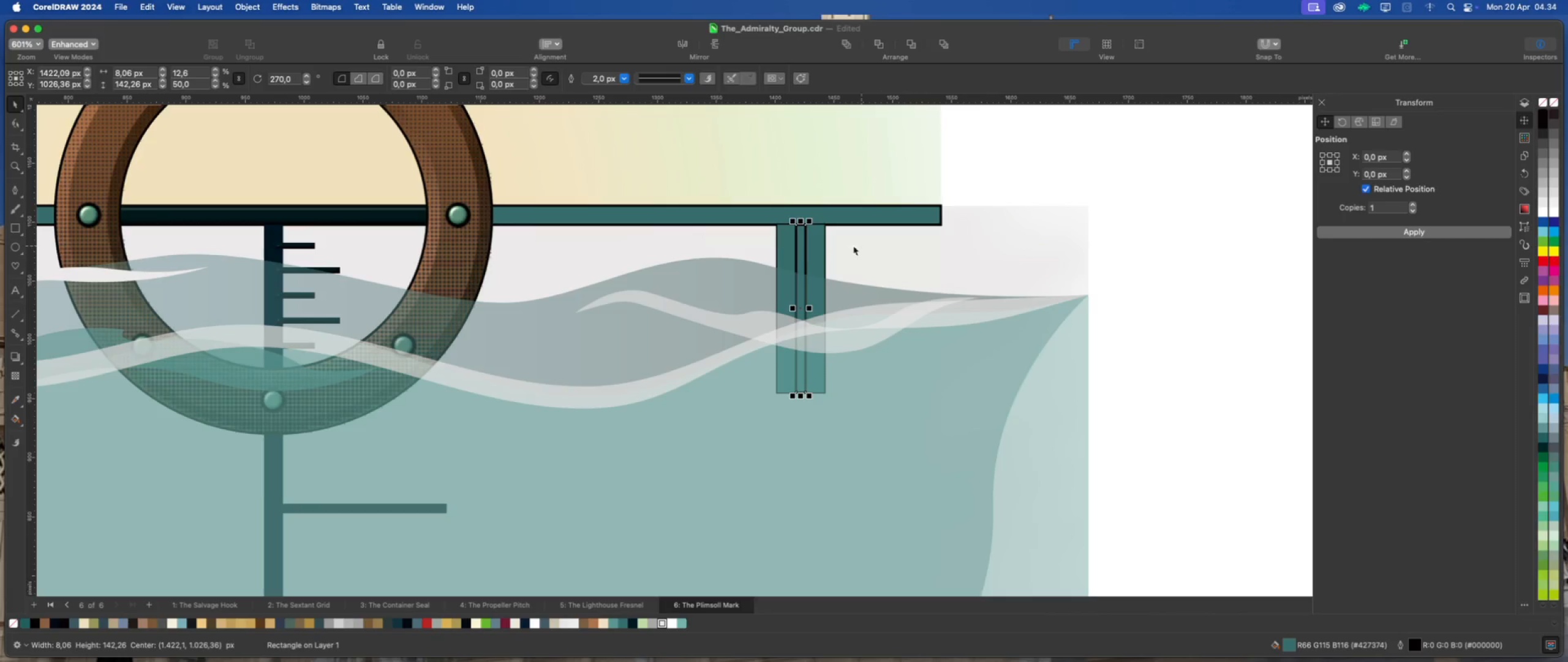 
left_click([817, 246])
 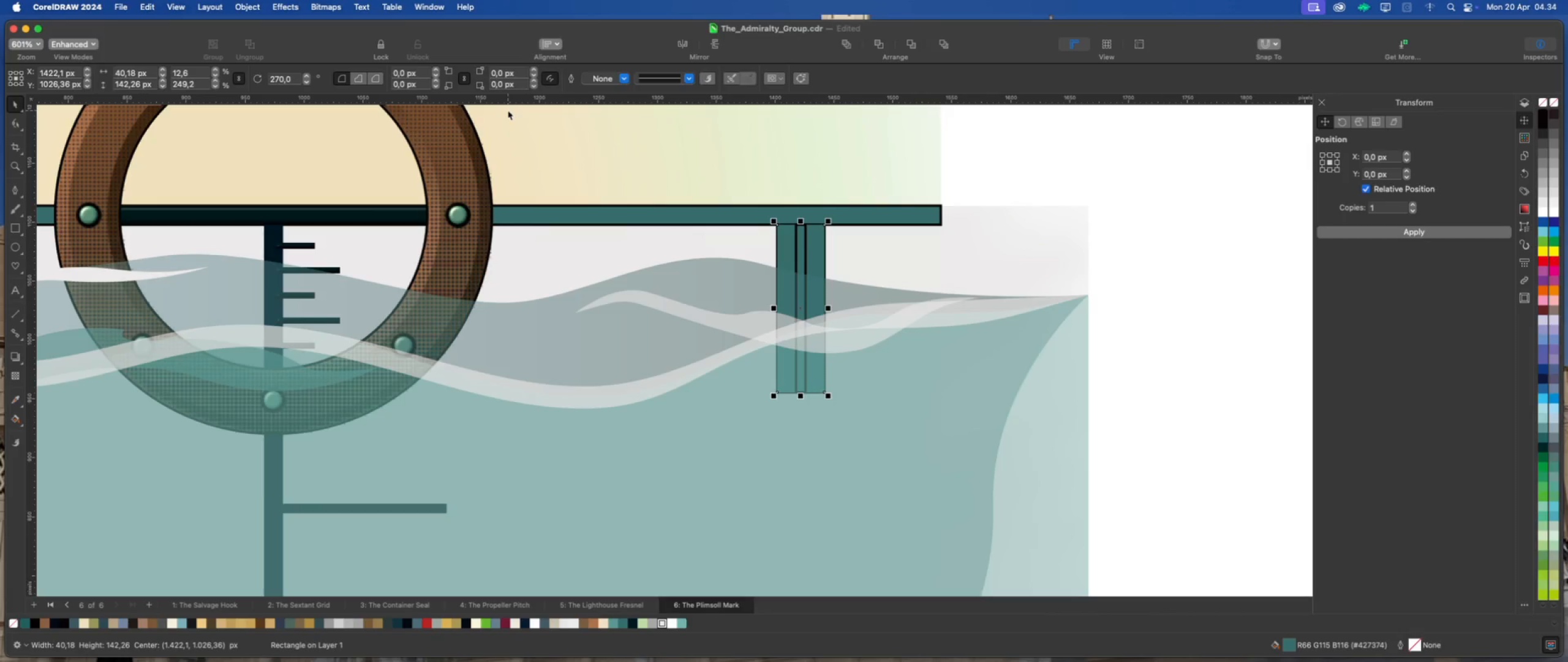 
left_click([291, 3])
 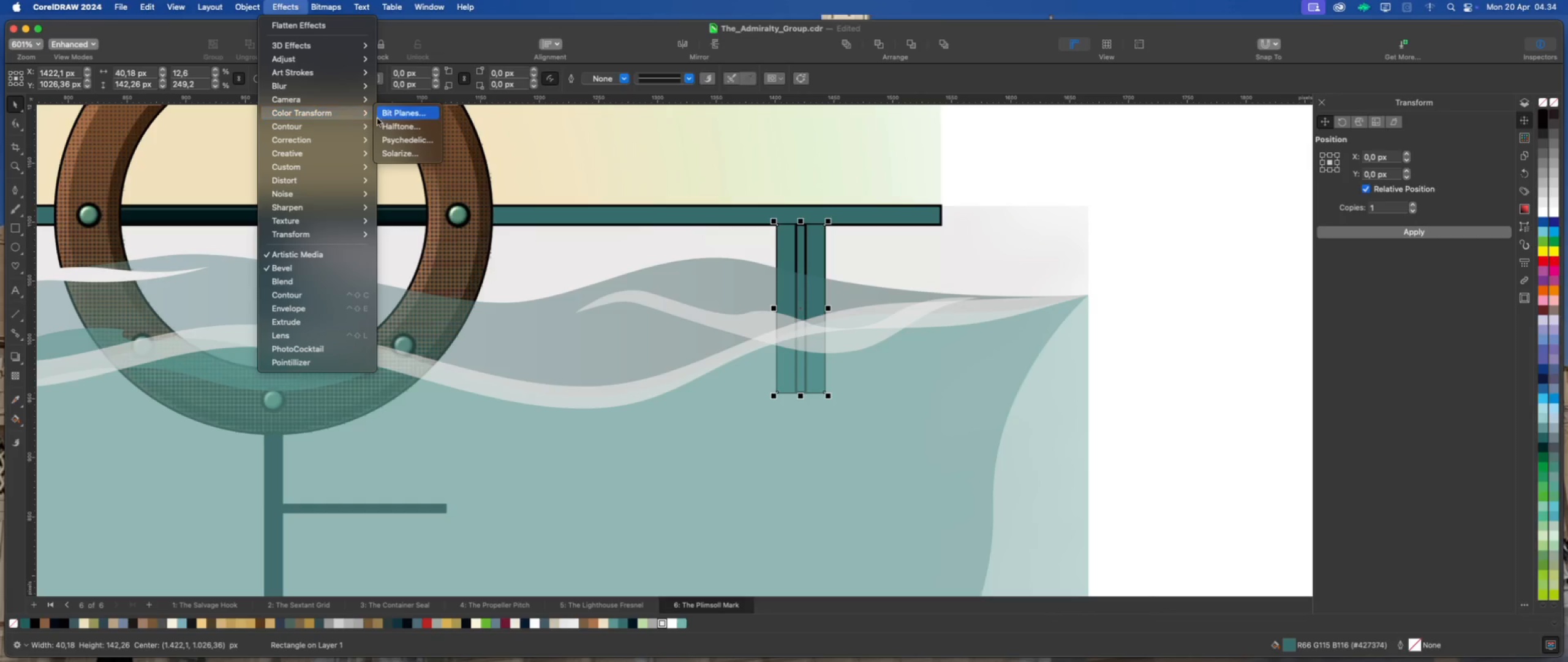 
left_click([396, 124])
 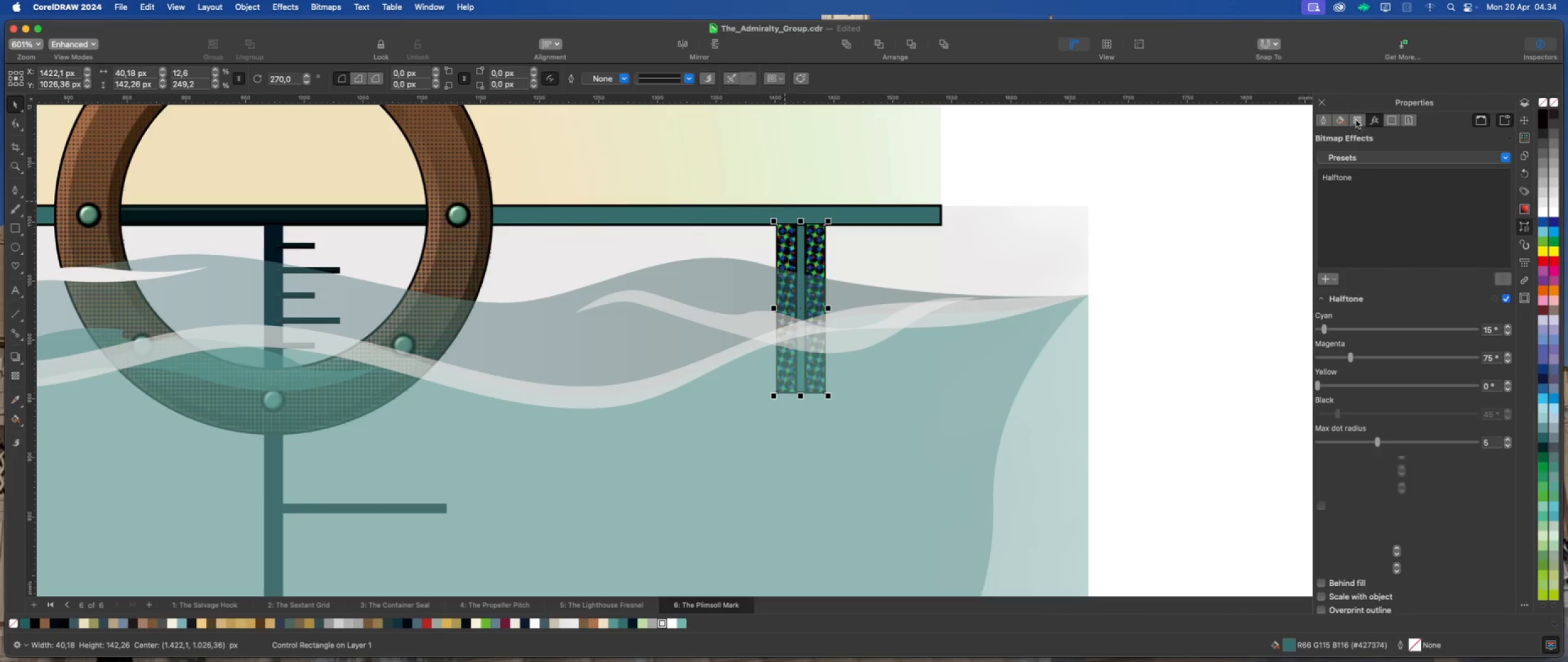 
wait(6.9)
 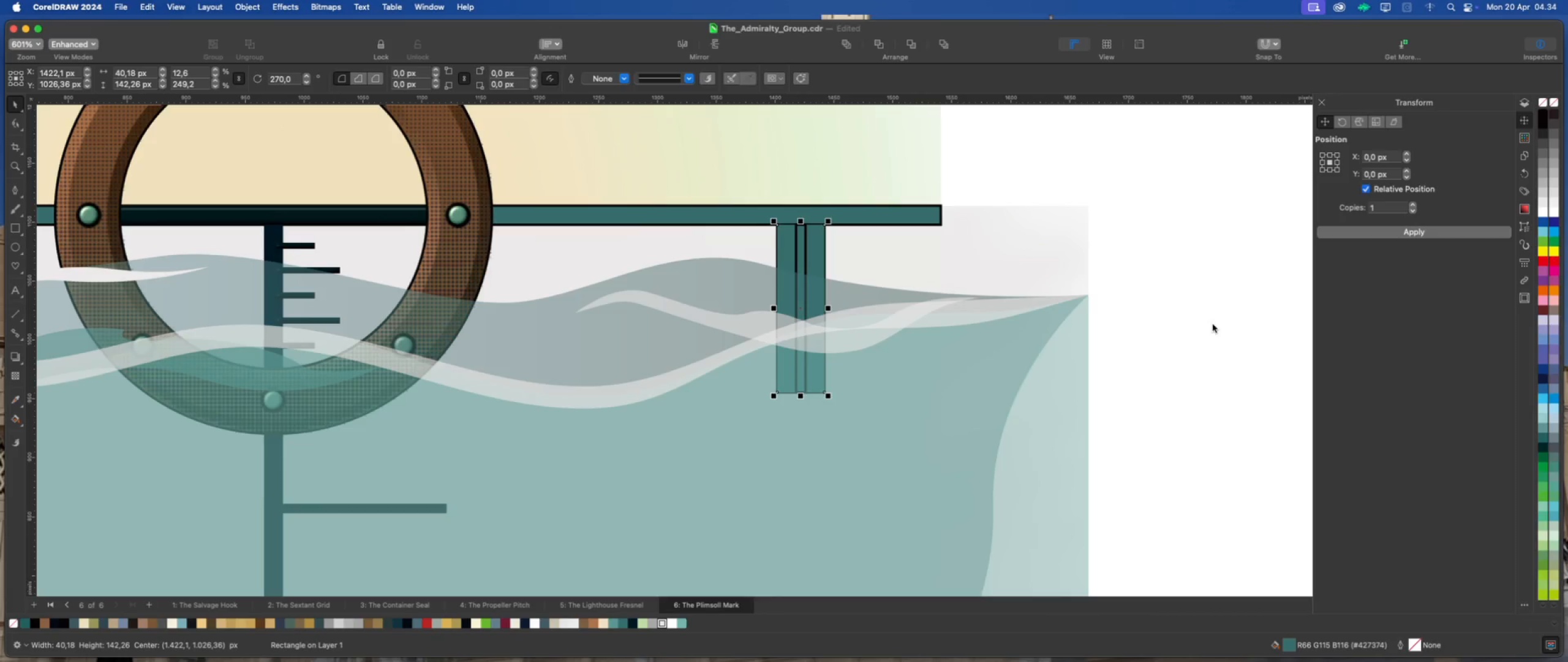 
left_click_drag(start_coordinate=[1351, 358], to_coordinate=[1303, 364])
 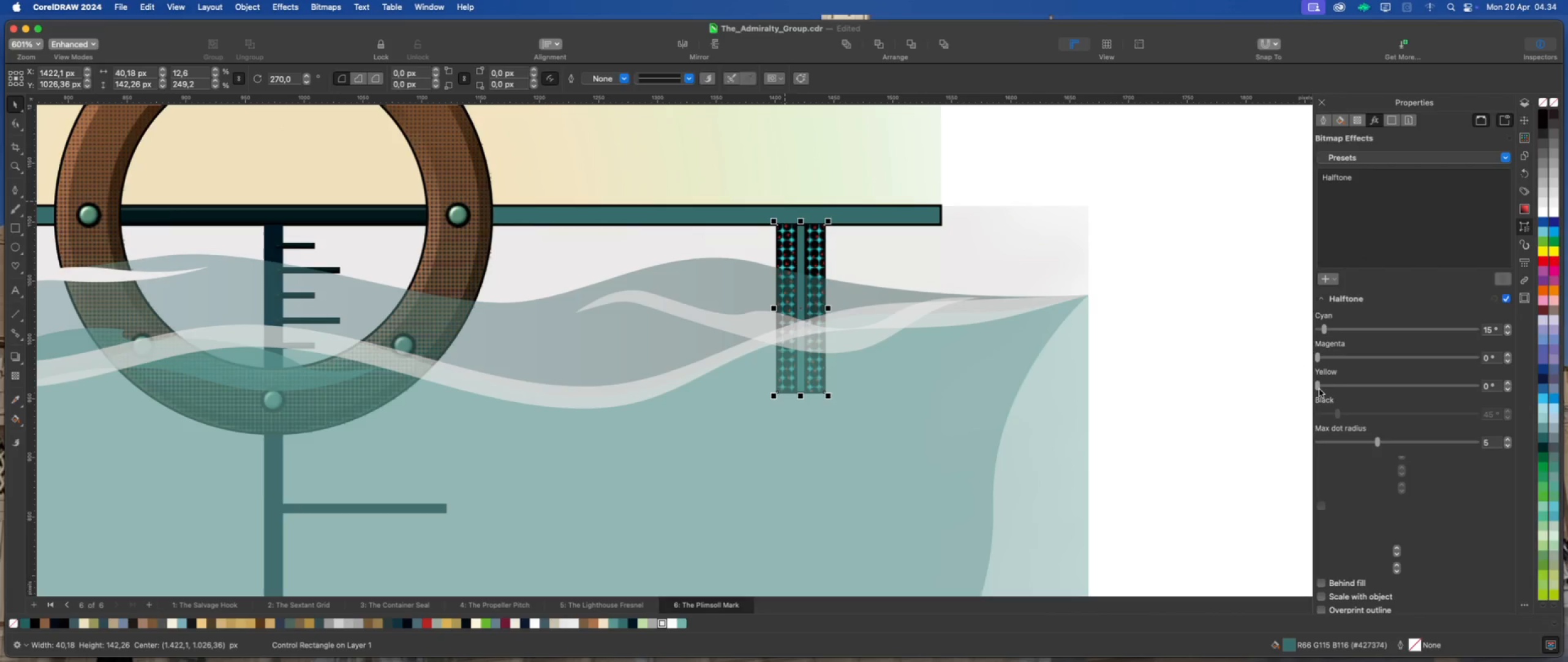 
left_click_drag(start_coordinate=[1319, 389], to_coordinate=[1313, 388])
 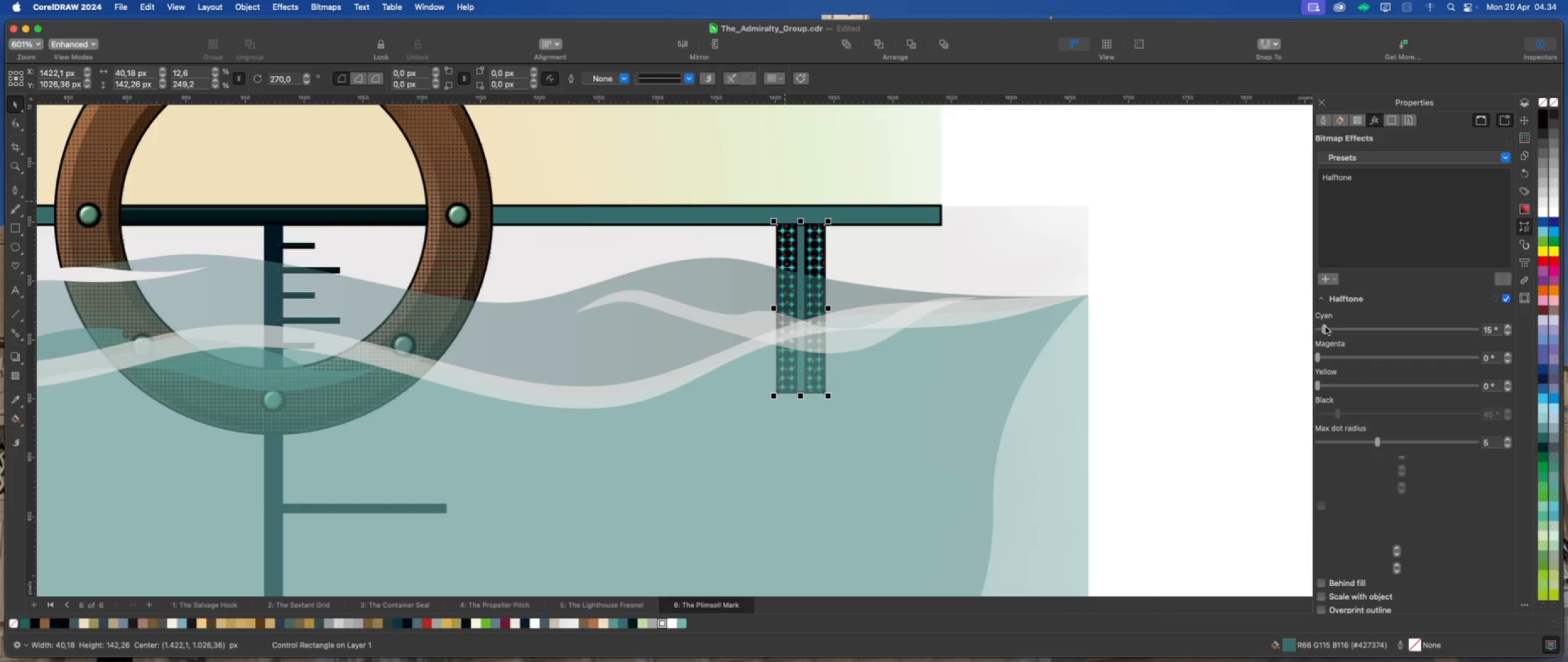 
left_click_drag(start_coordinate=[1325, 327], to_coordinate=[1292, 337])
 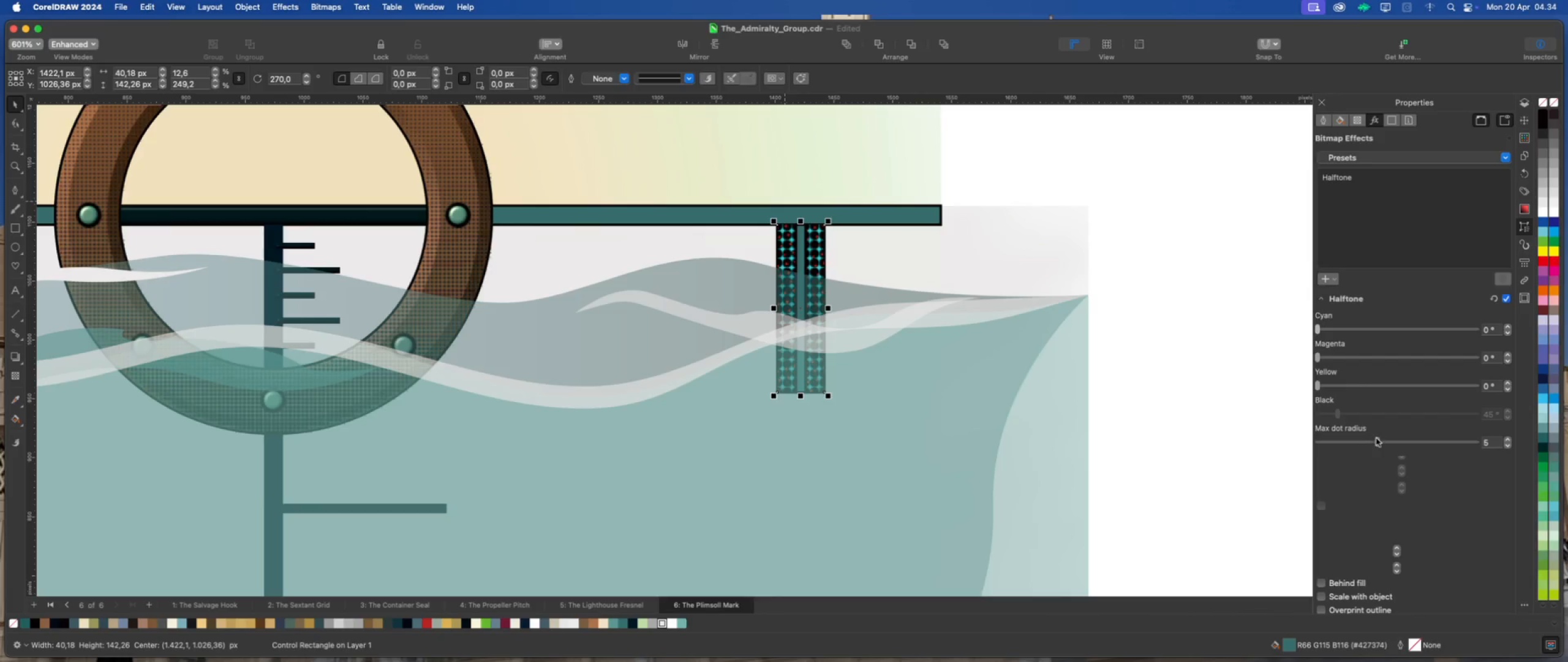 
left_click_drag(start_coordinate=[1377, 438], to_coordinate=[1324, 447])
 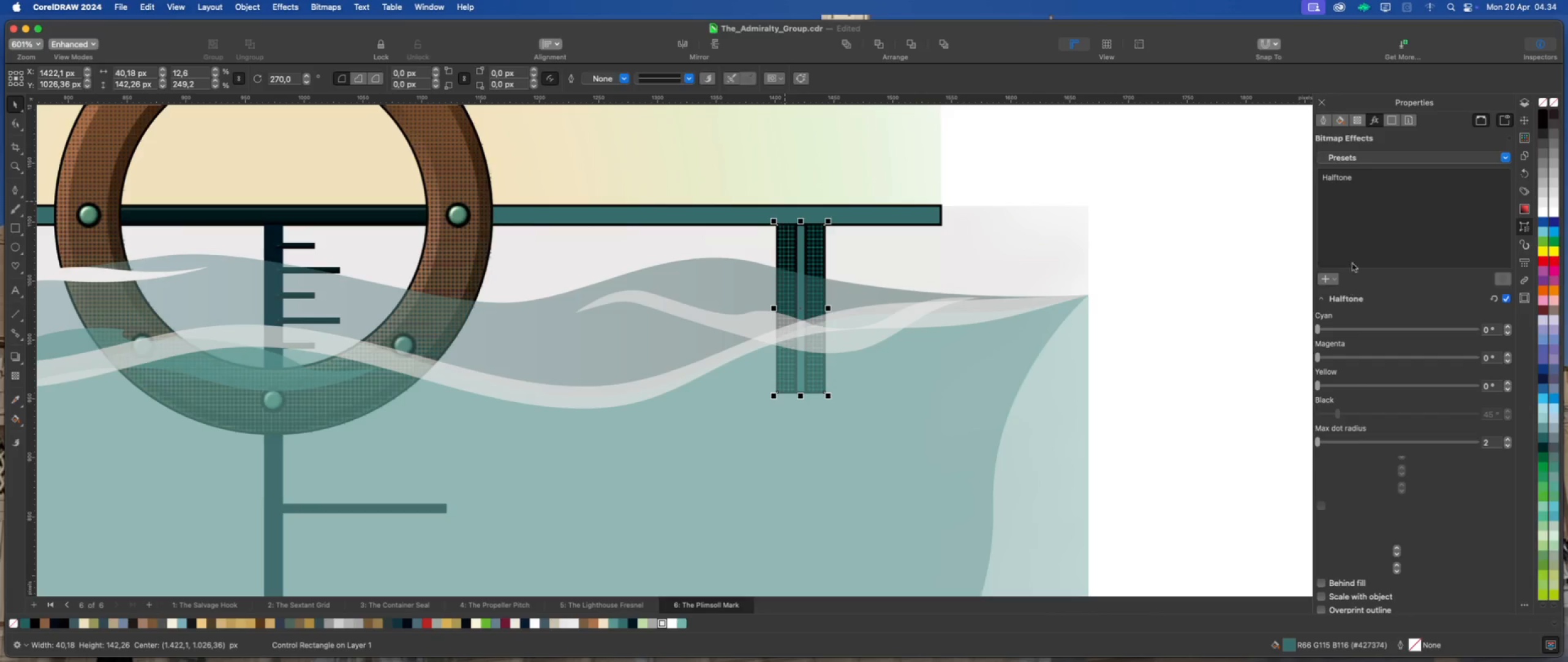 
left_click([1352, 118])
 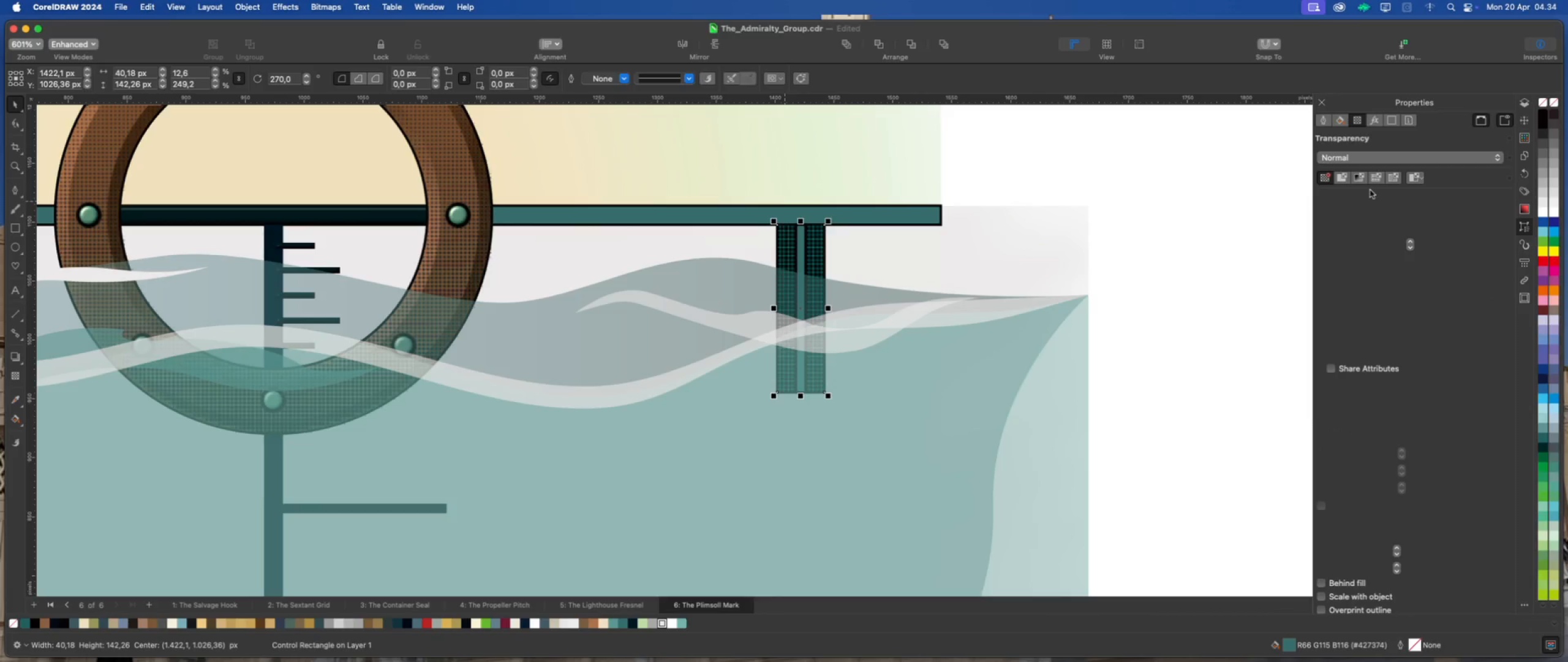 
left_click([1360, 180])
 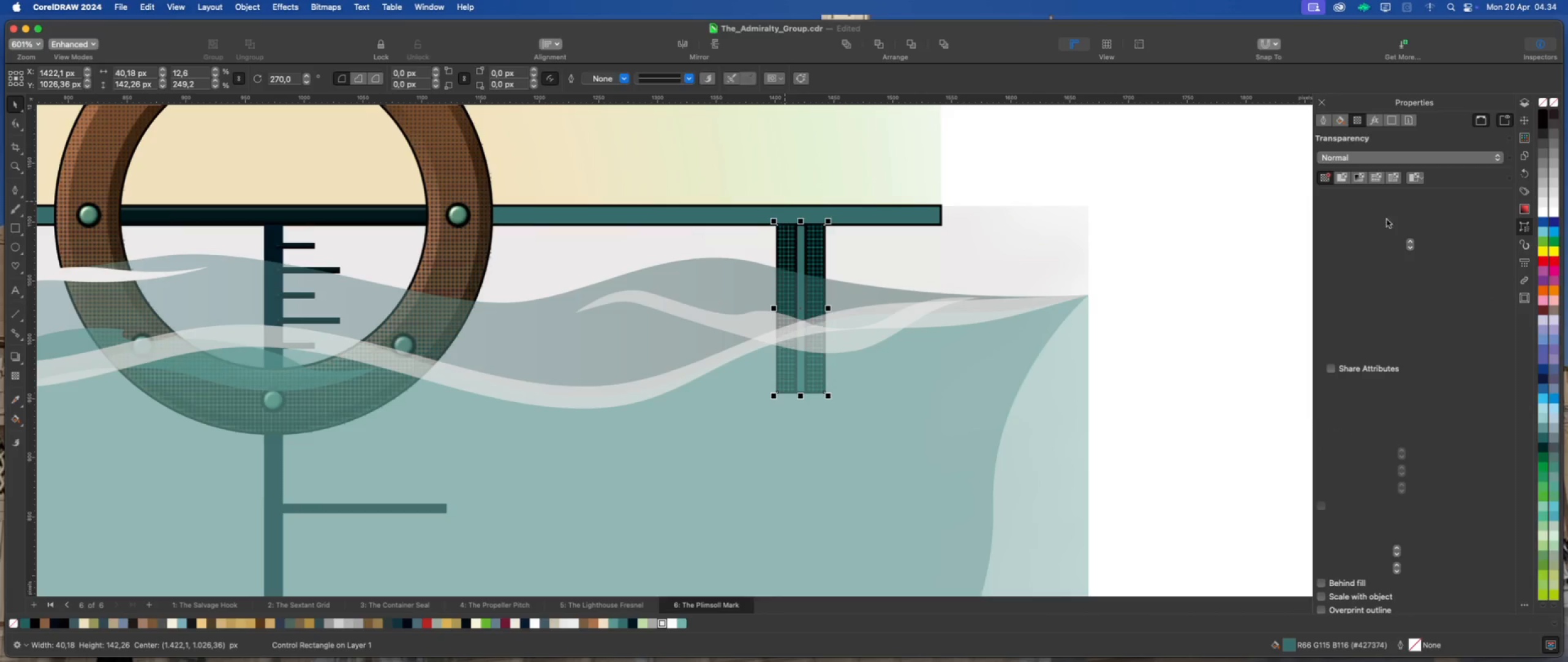 
mouse_move([1389, 206])
 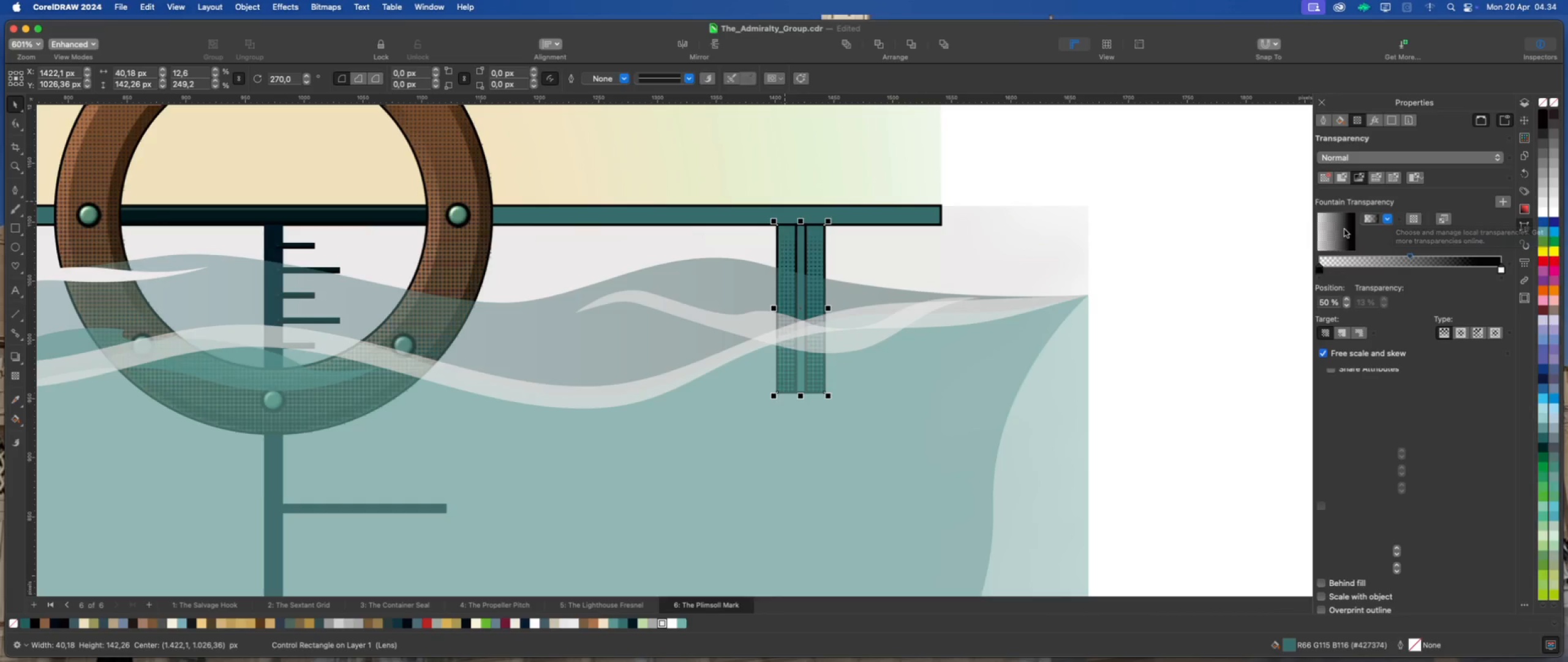 
left_click_drag(start_coordinate=[1344, 230], to_coordinate=[1339, 225])
 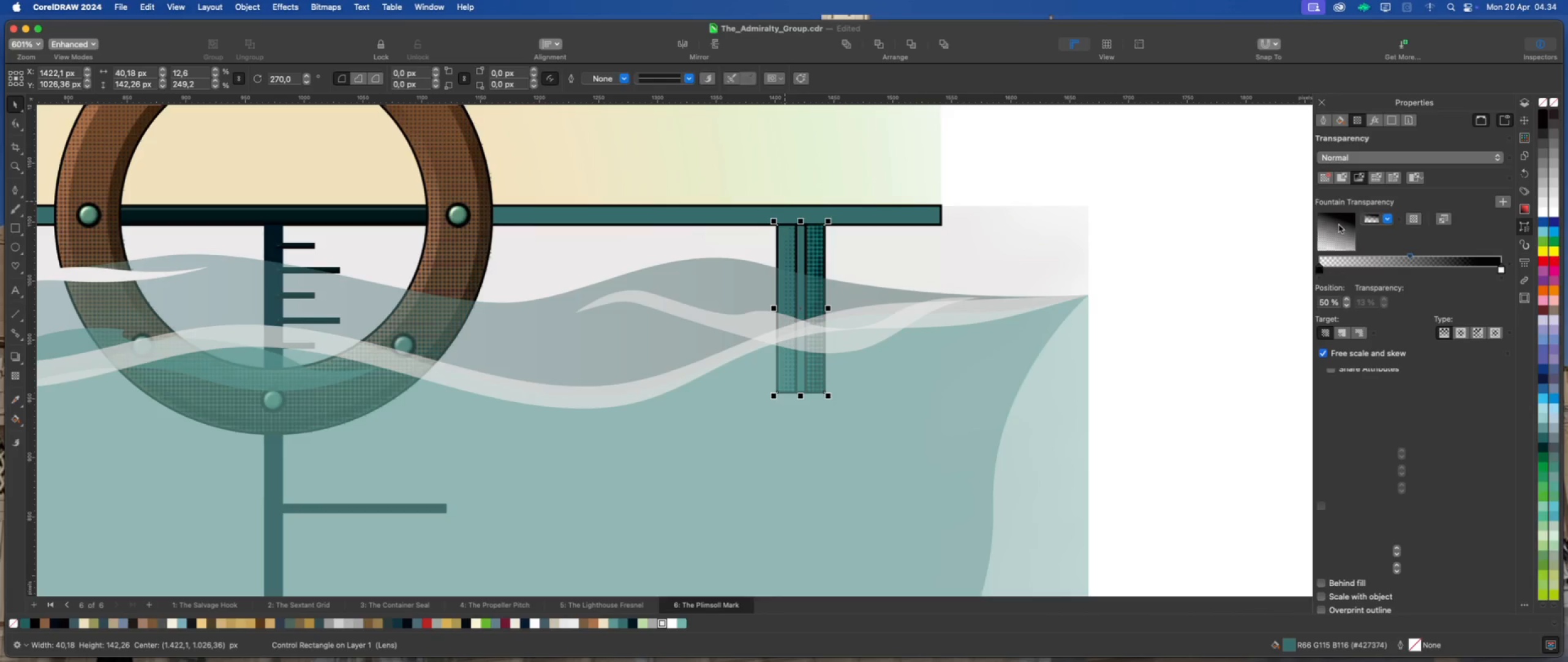 
left_click([1208, 230])
 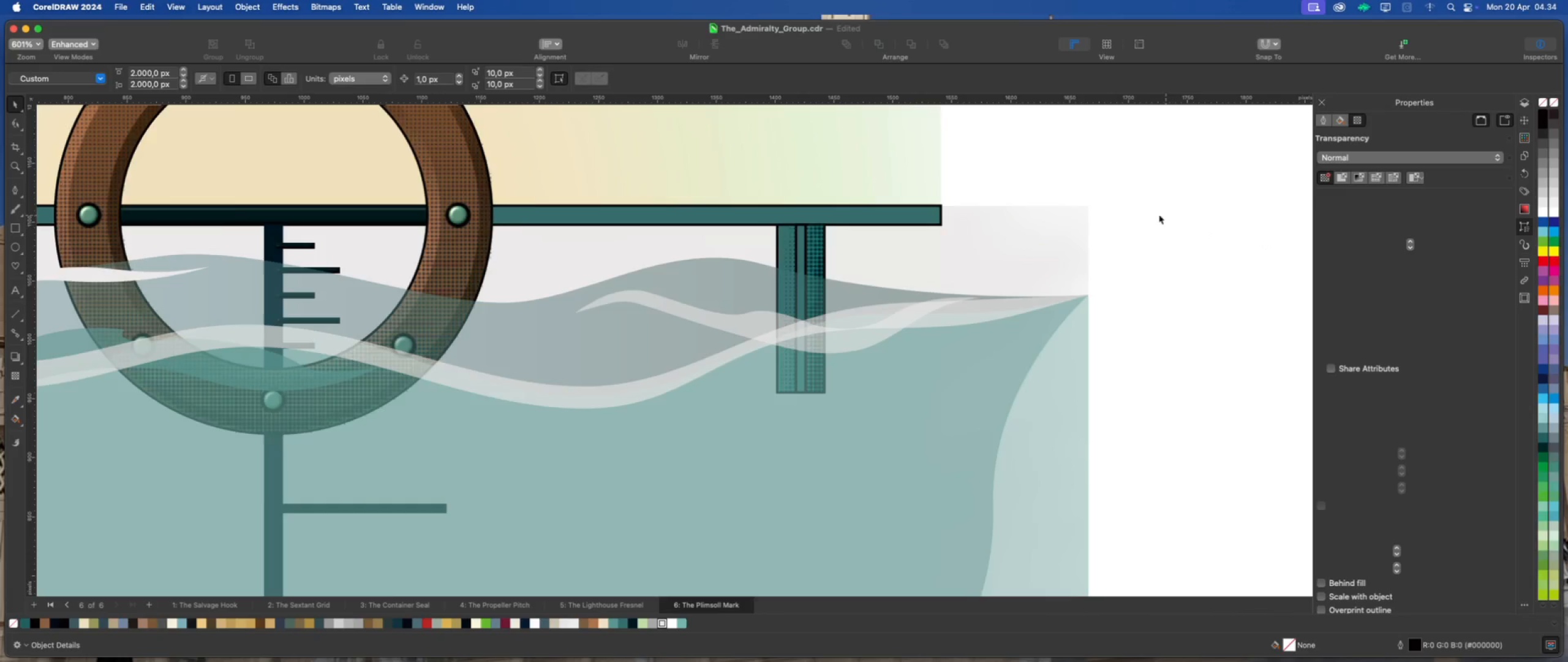 
scroll: coordinate [1112, 211], scroll_direction: down, amount: 6.0
 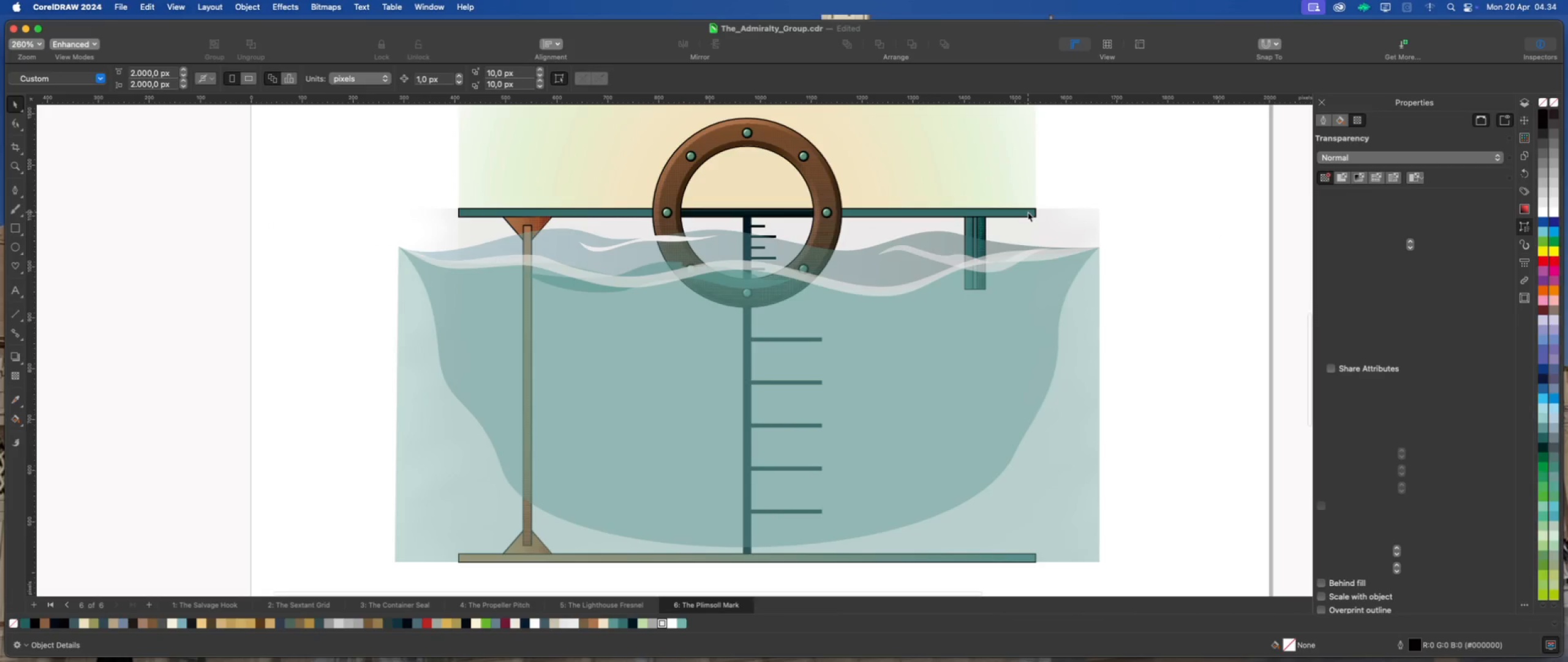 
left_click([1028, 212])
 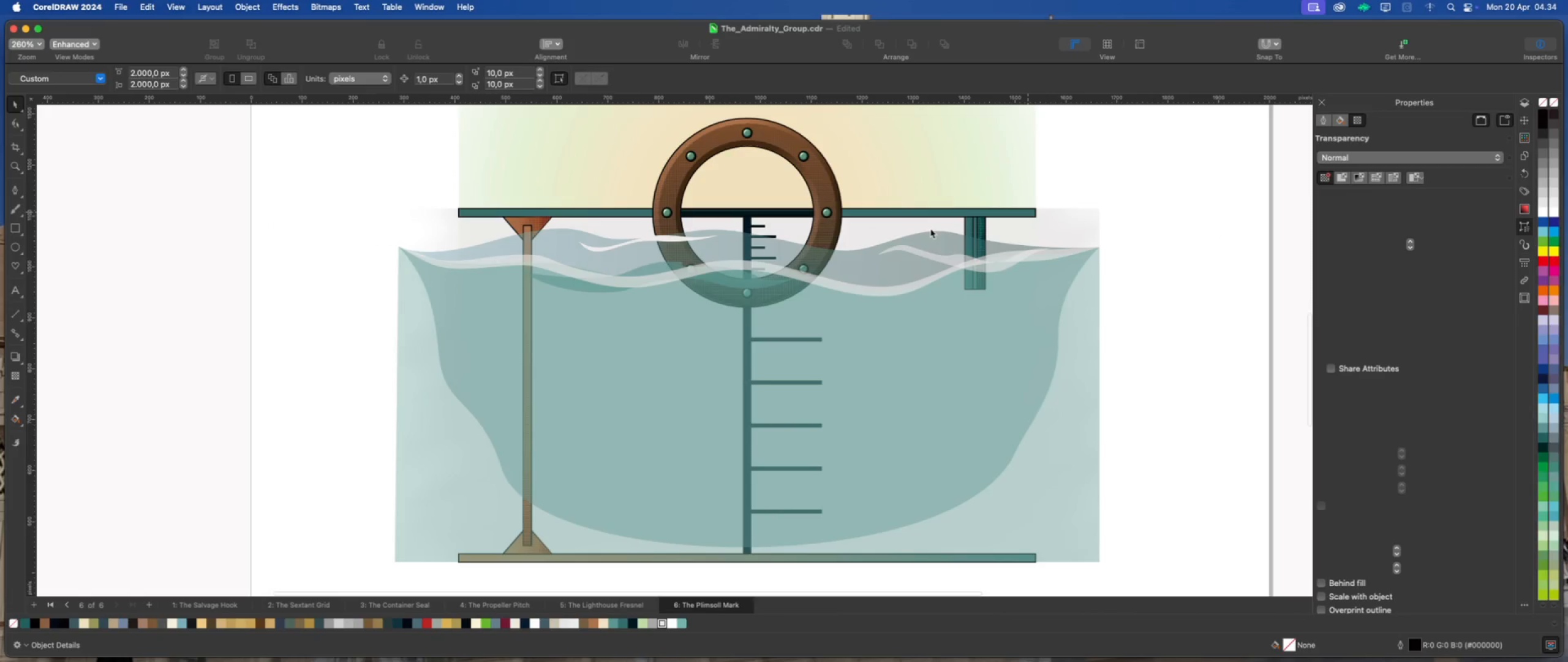 
scroll: coordinate [943, 491], scroll_direction: down, amount: 4.0
 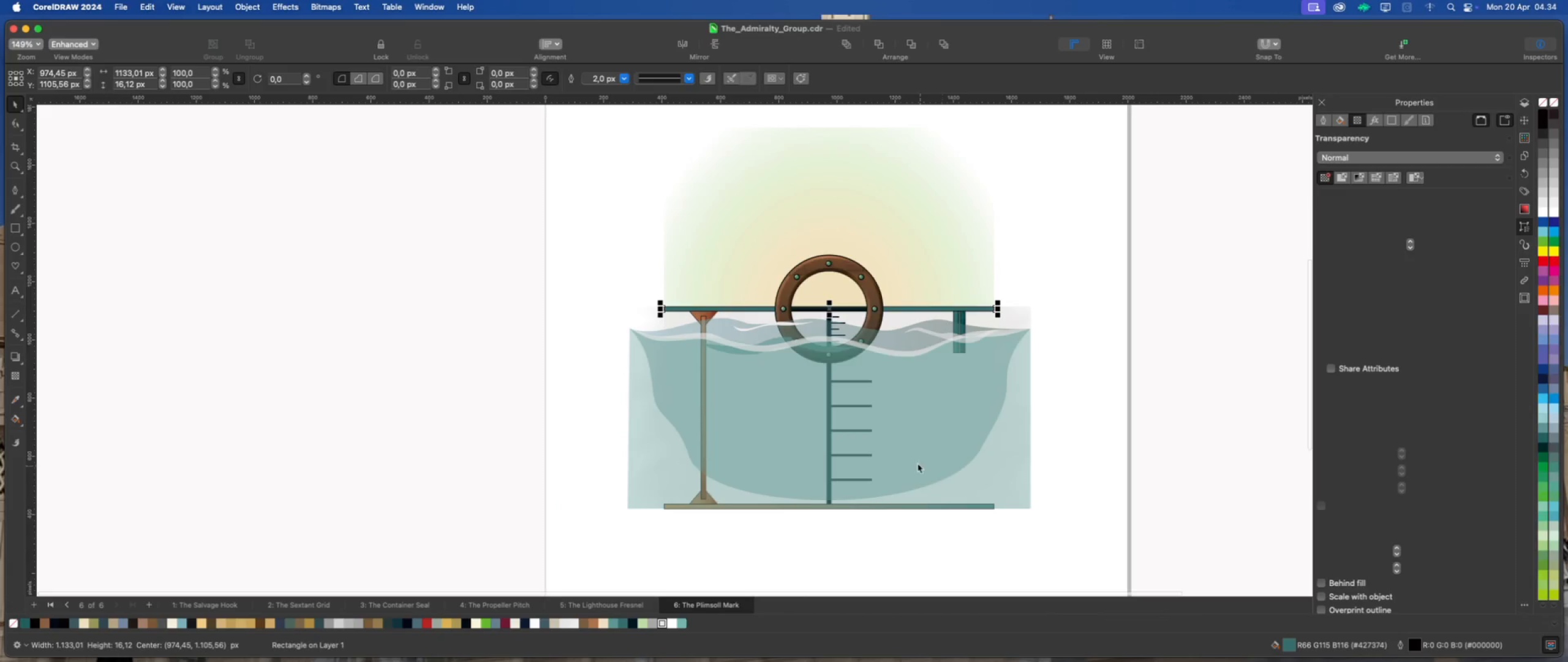 
scroll: coordinate [916, 462], scroll_direction: up, amount: 1.0
 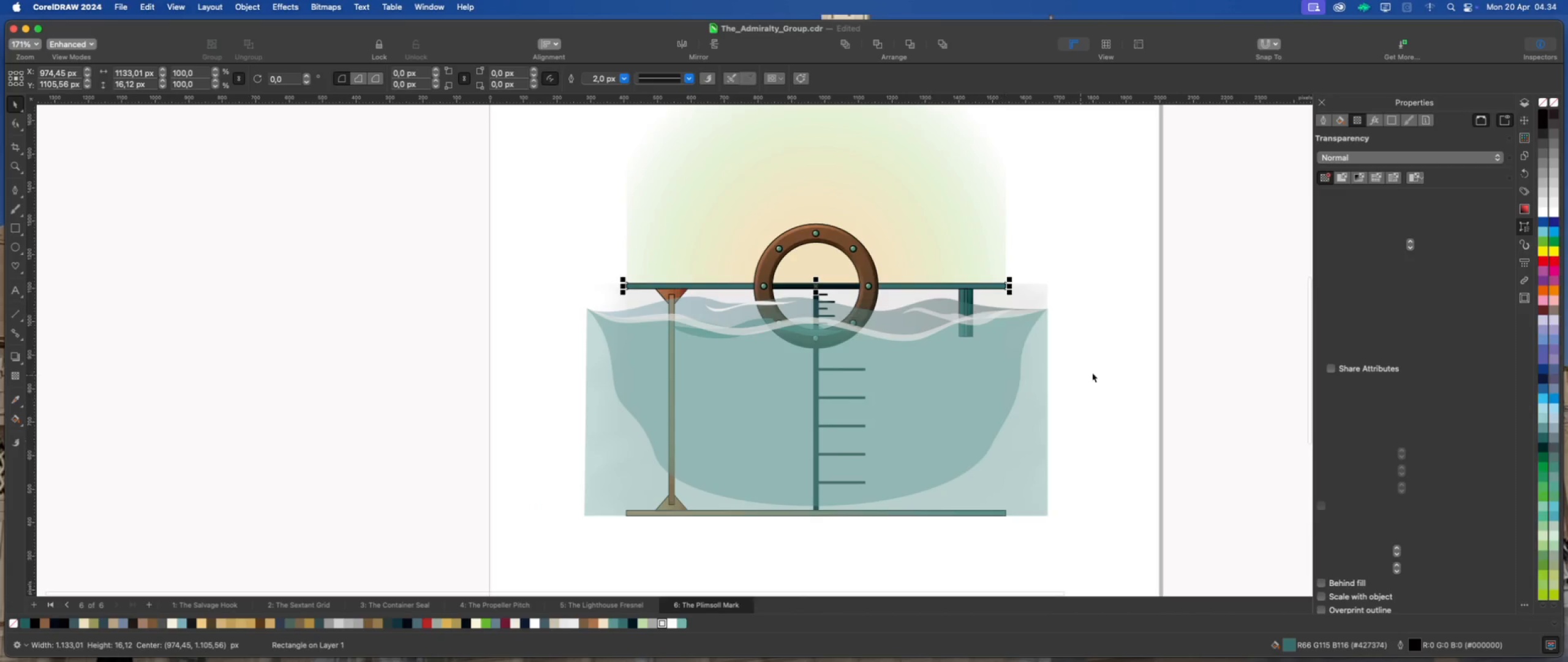 
left_click([1093, 372])
 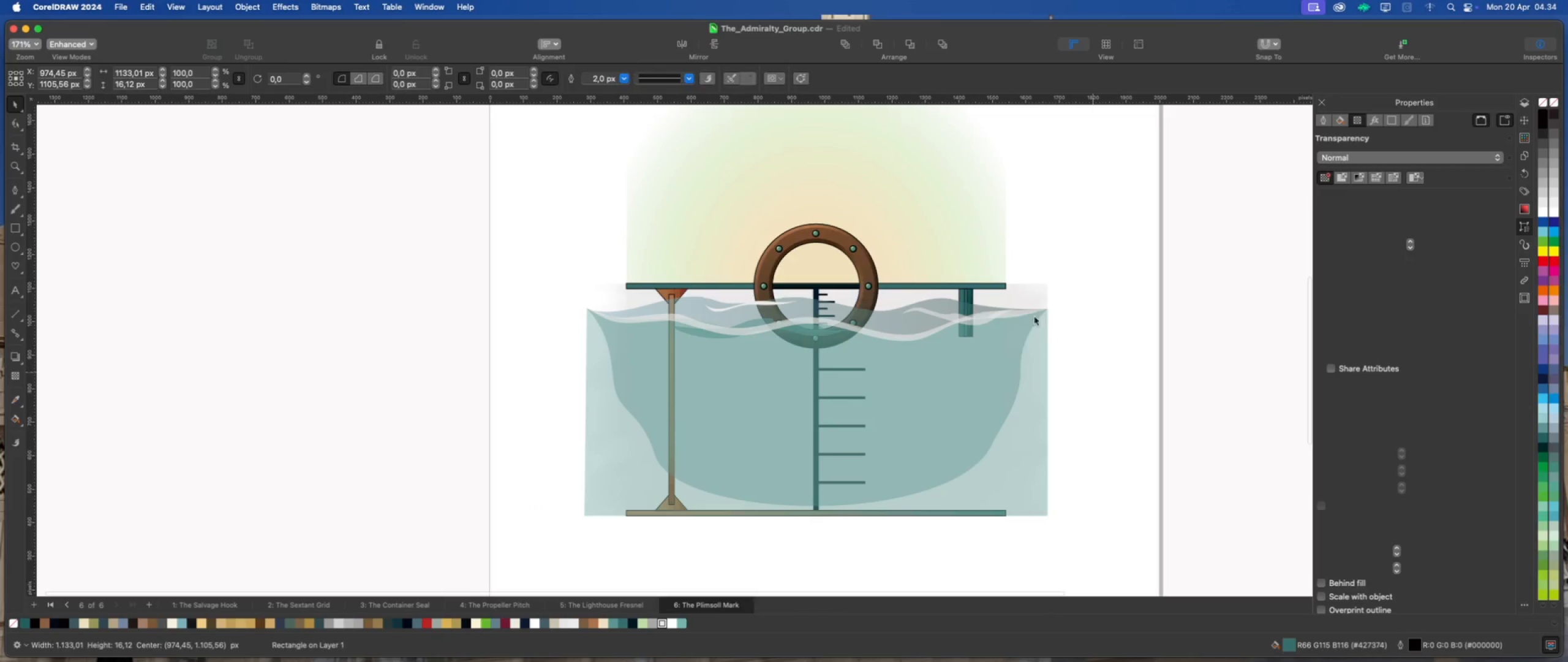 
left_click([1013, 297])
 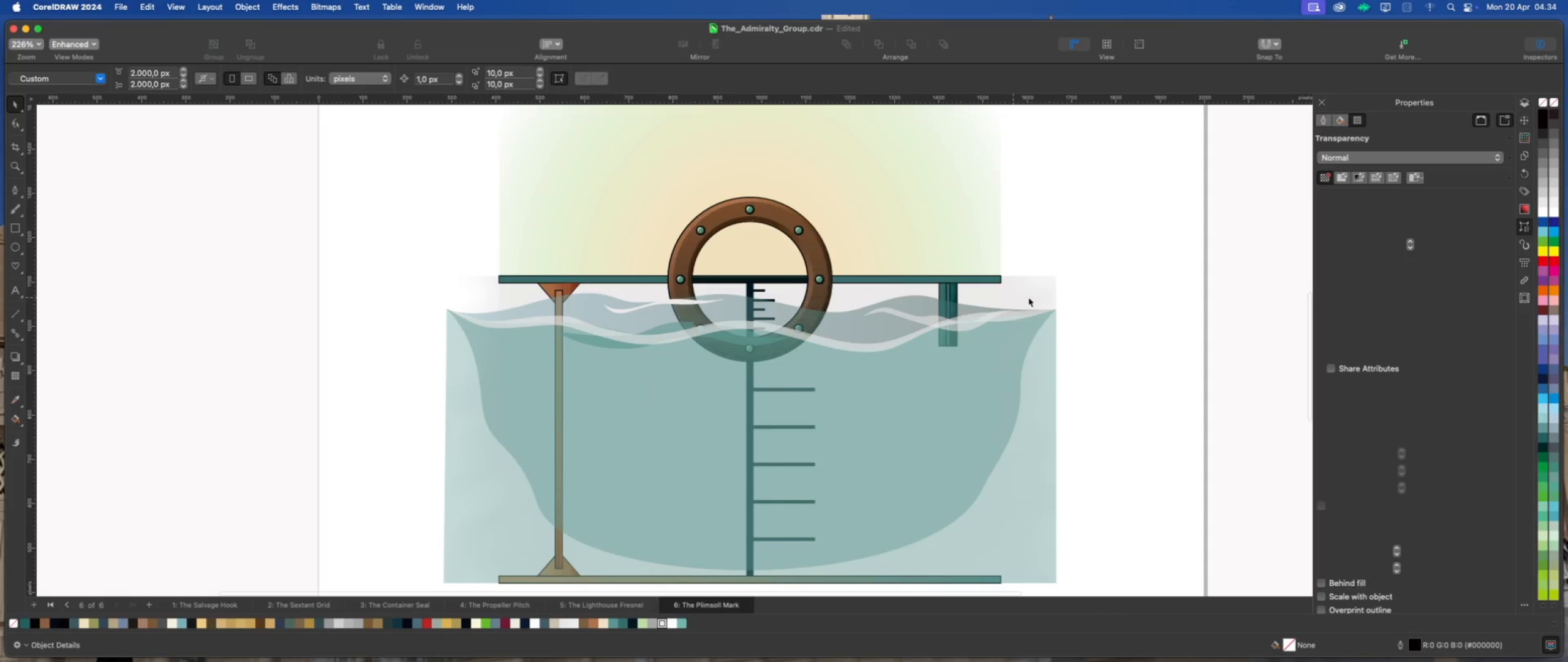 
scroll: coordinate [1030, 297], scroll_direction: up, amount: 9.0
 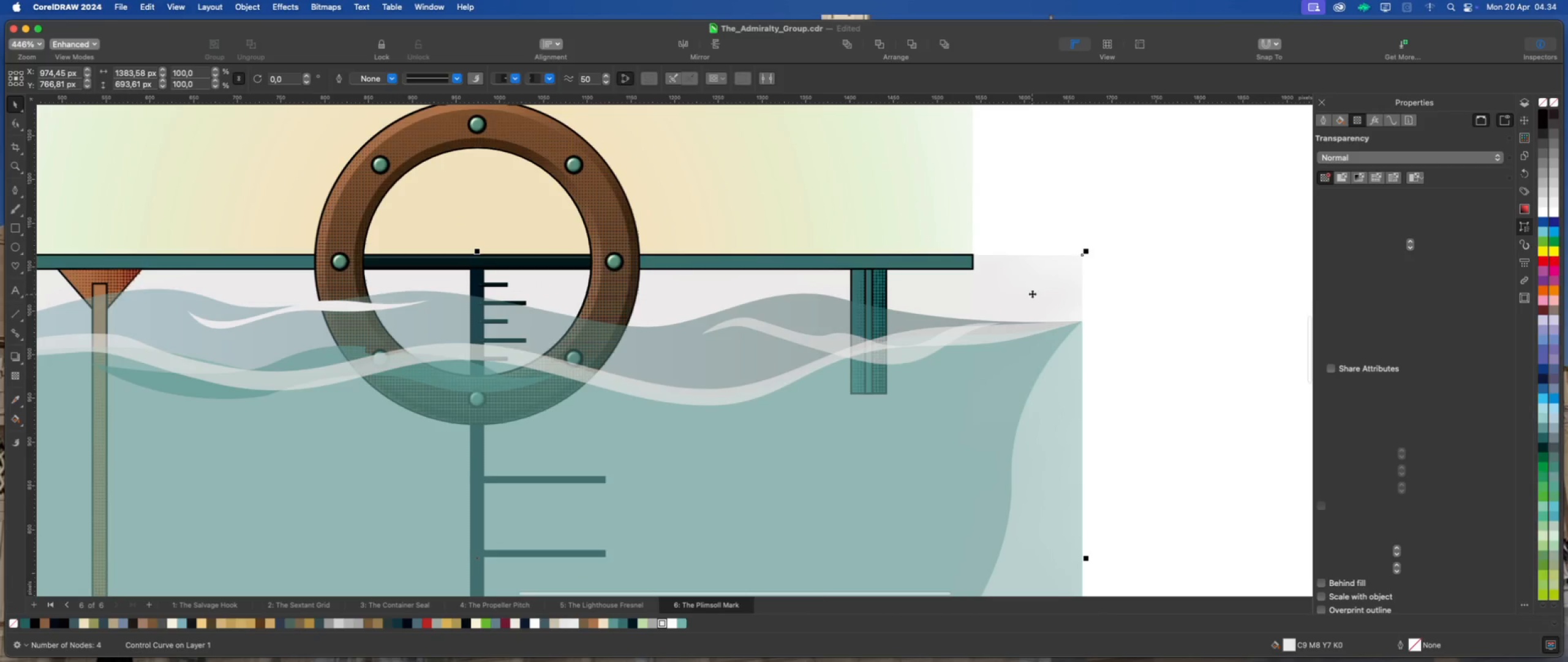 
left_click_drag(start_coordinate=[1038, 284], to_coordinate=[1144, 203])
 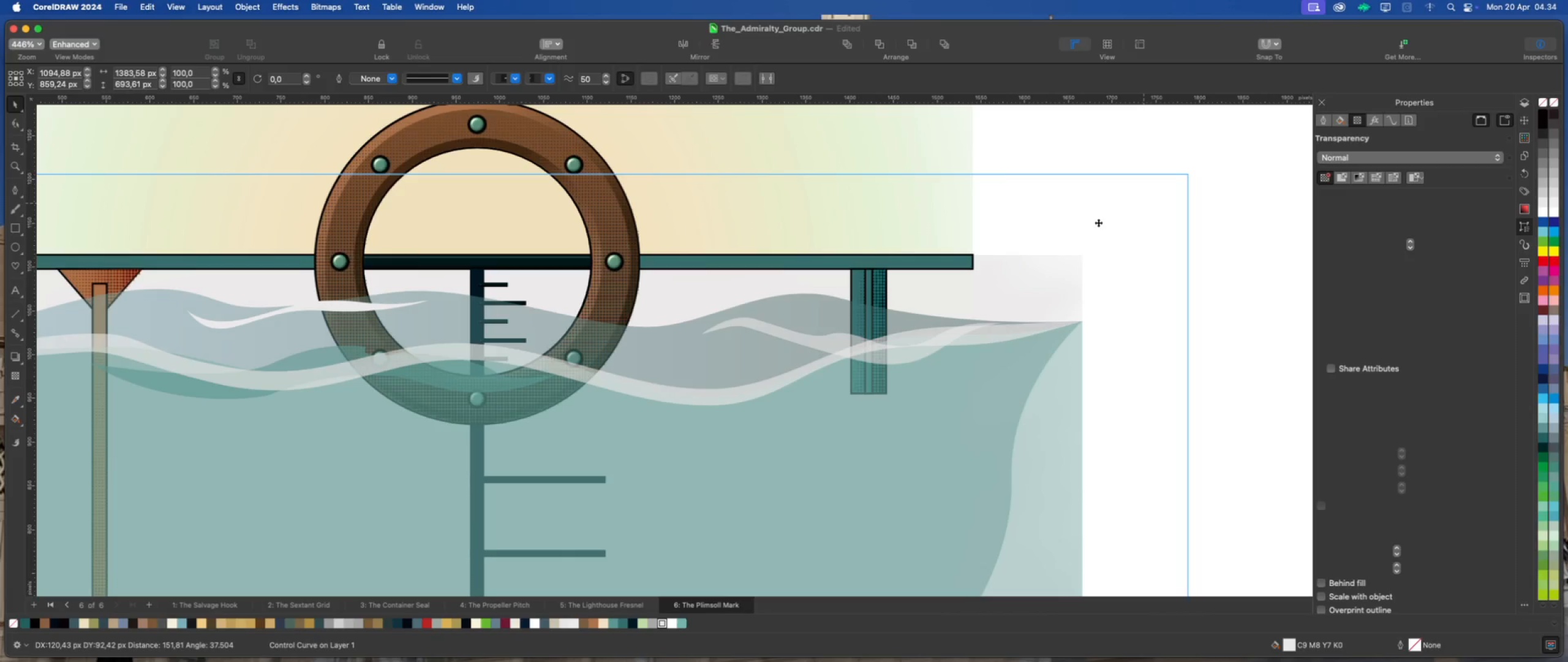 
scroll: coordinate [1093, 226], scroll_direction: down, amount: 3.0
 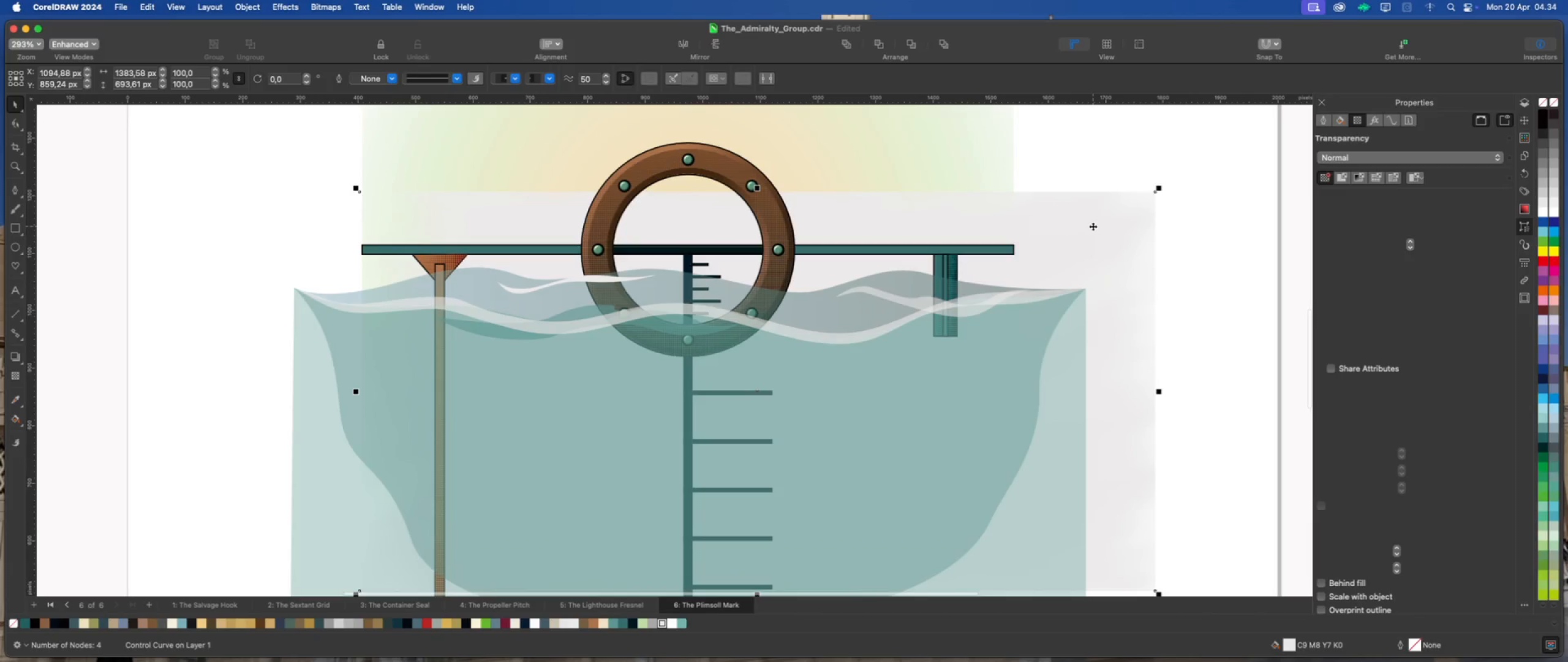 
key(Meta+Z)
 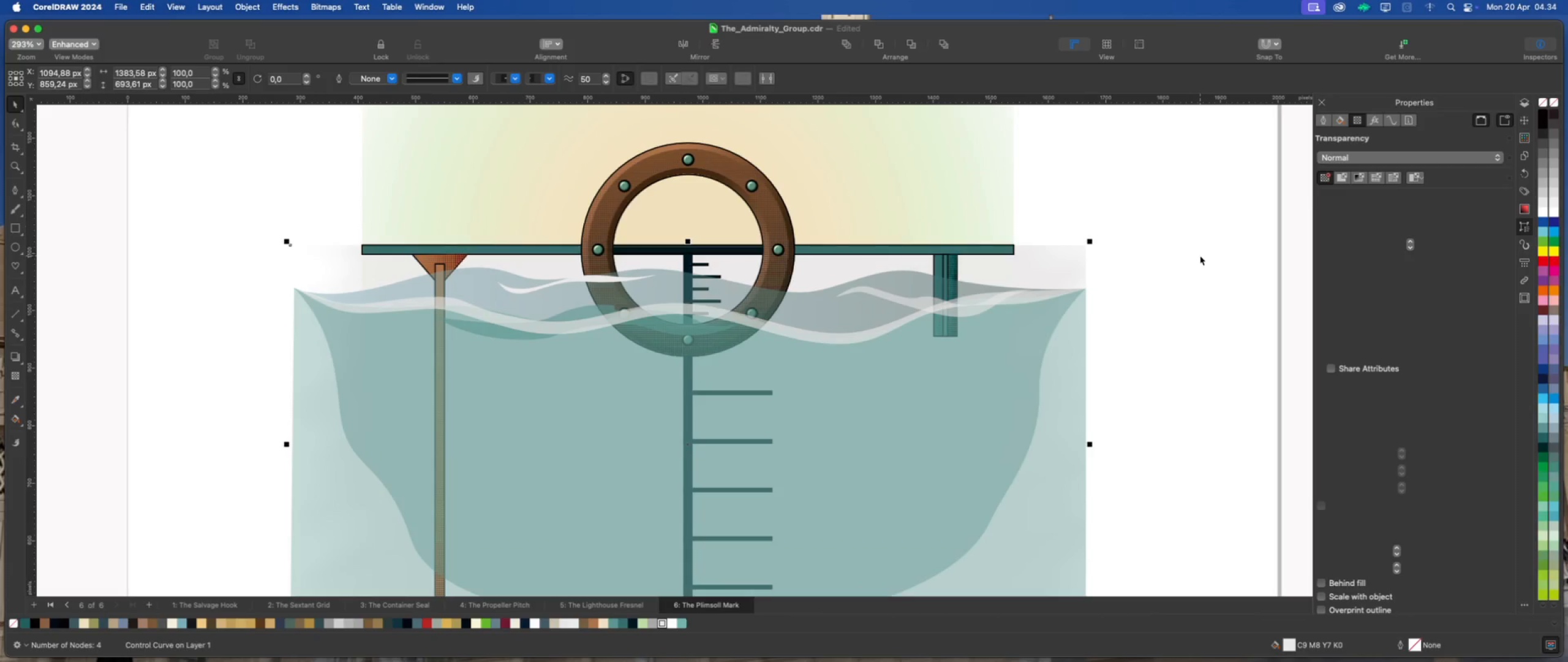 
left_click([1200, 256])
 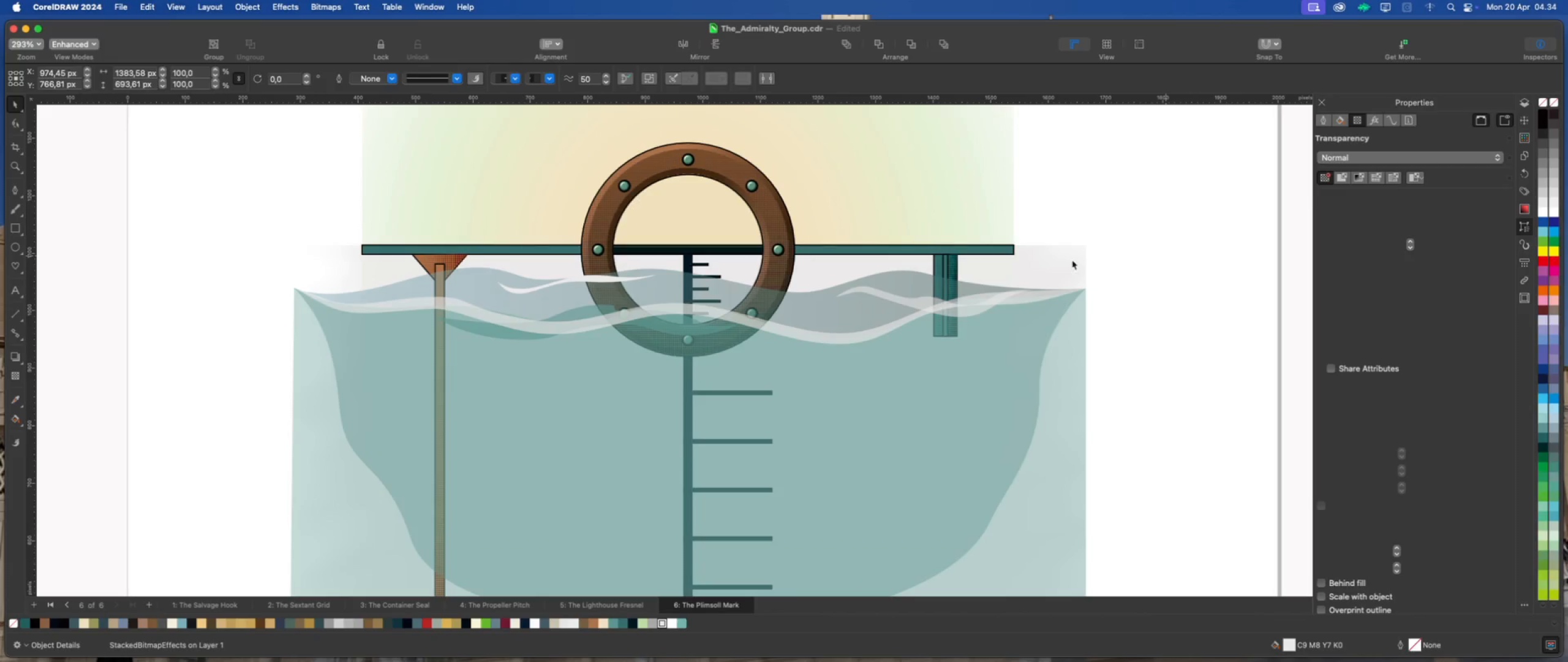 
left_click([1071, 261])
 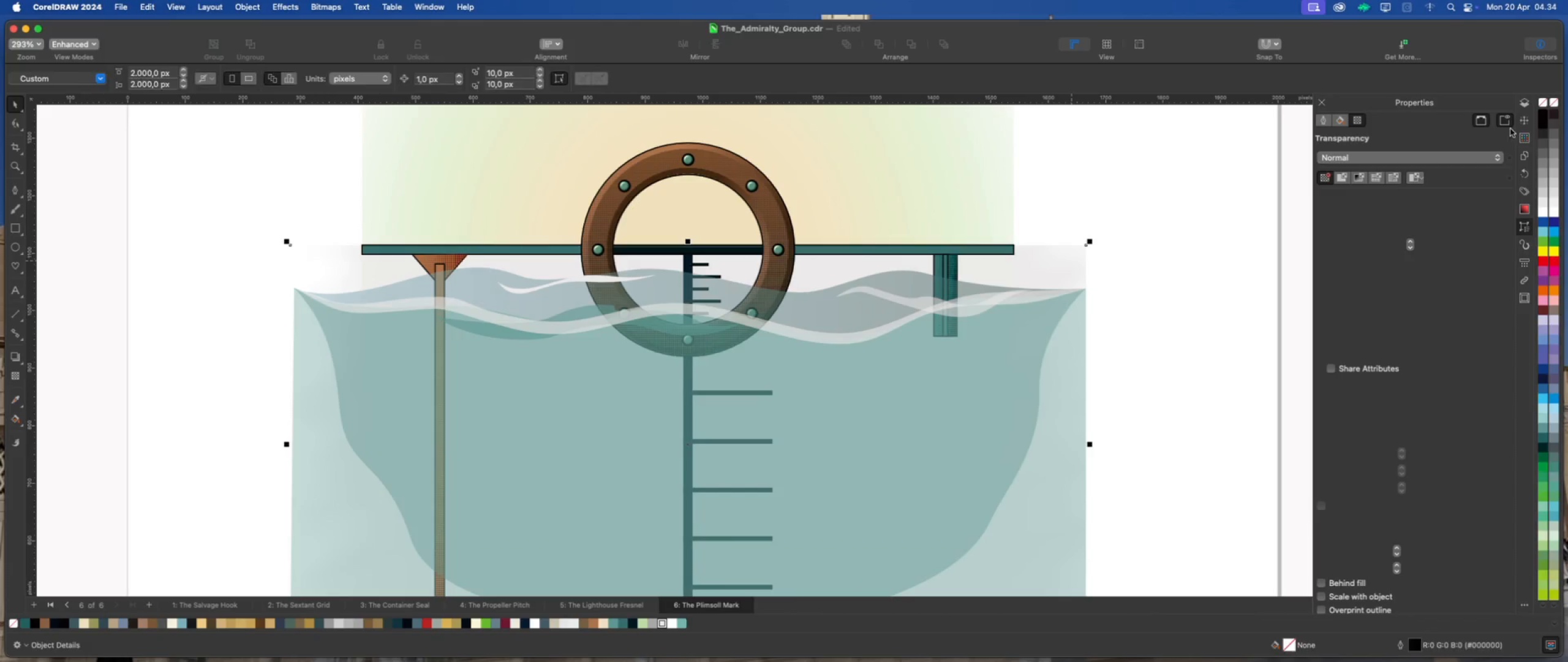 
left_click([1521, 119])
 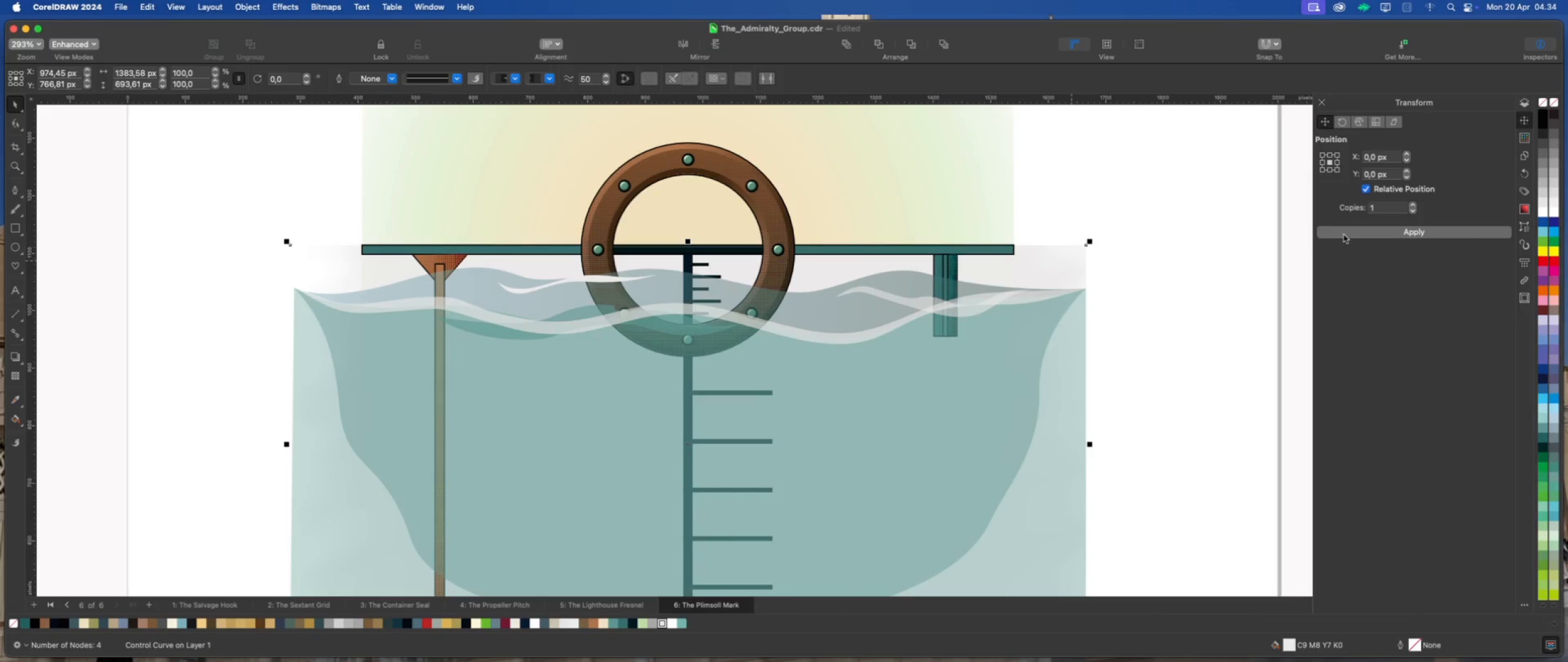 
left_click([1345, 235])
 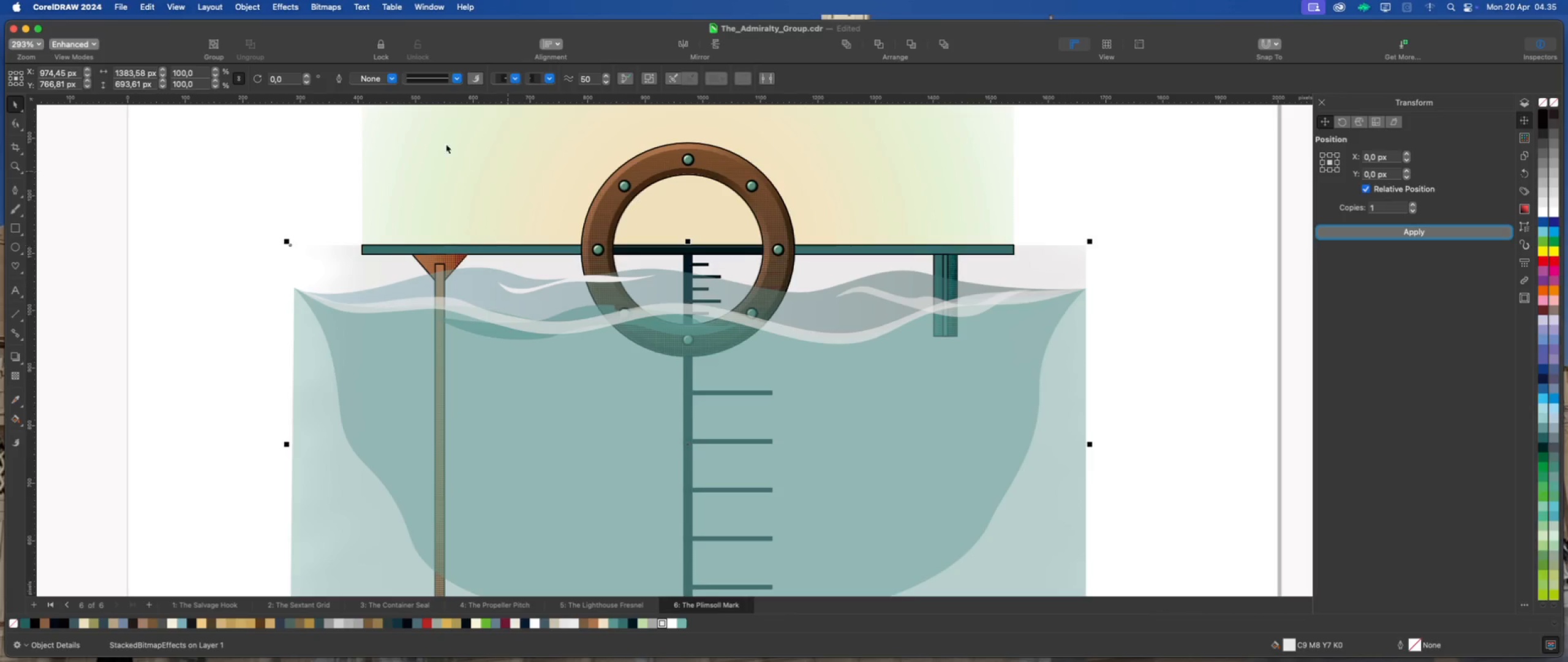 
wait(5.7)
 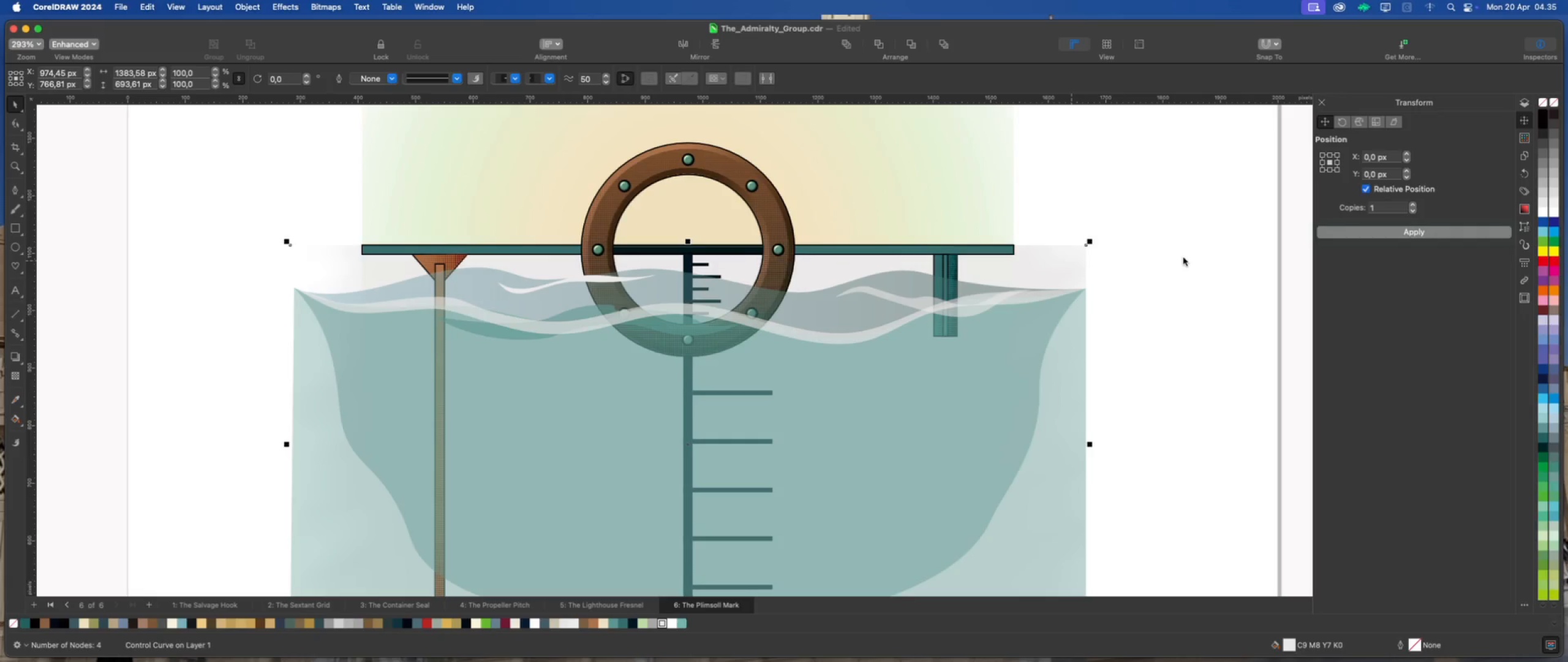 
left_click([287, 9])
 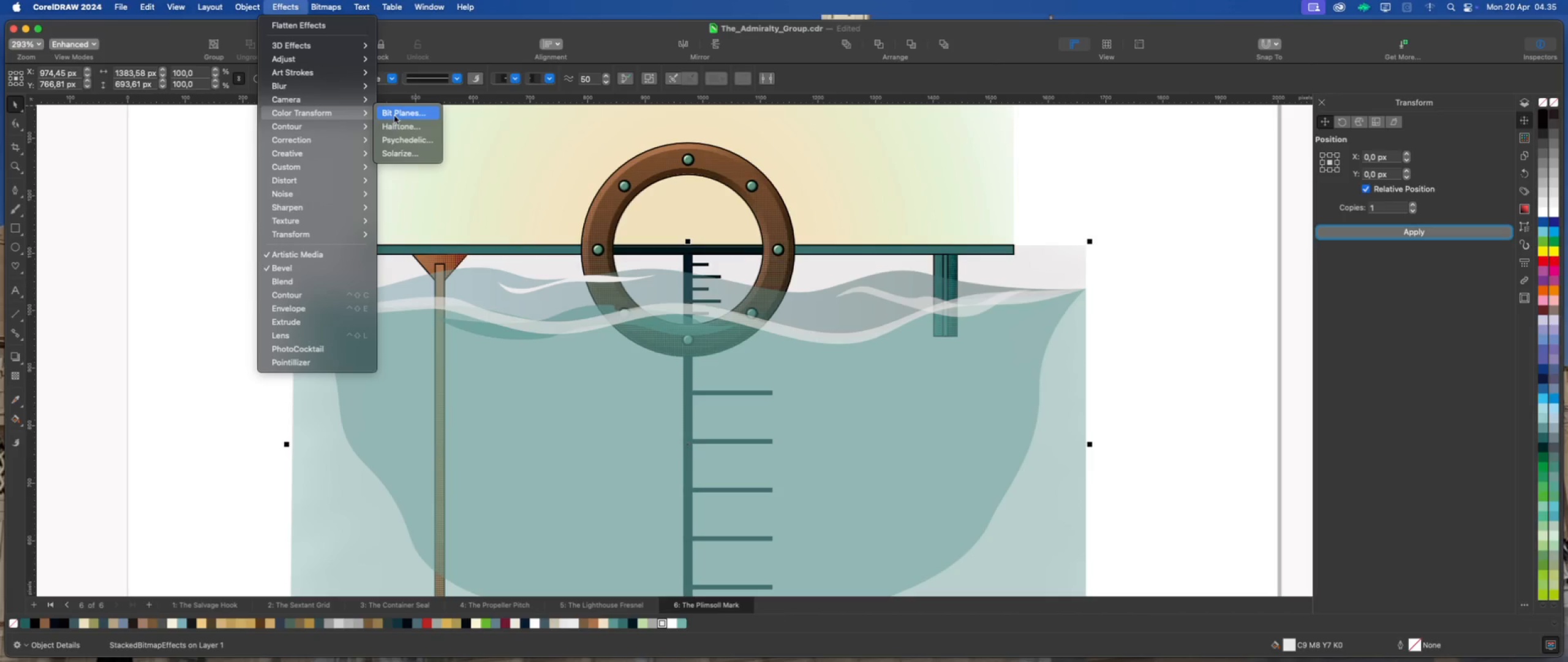 
left_click([413, 126])
 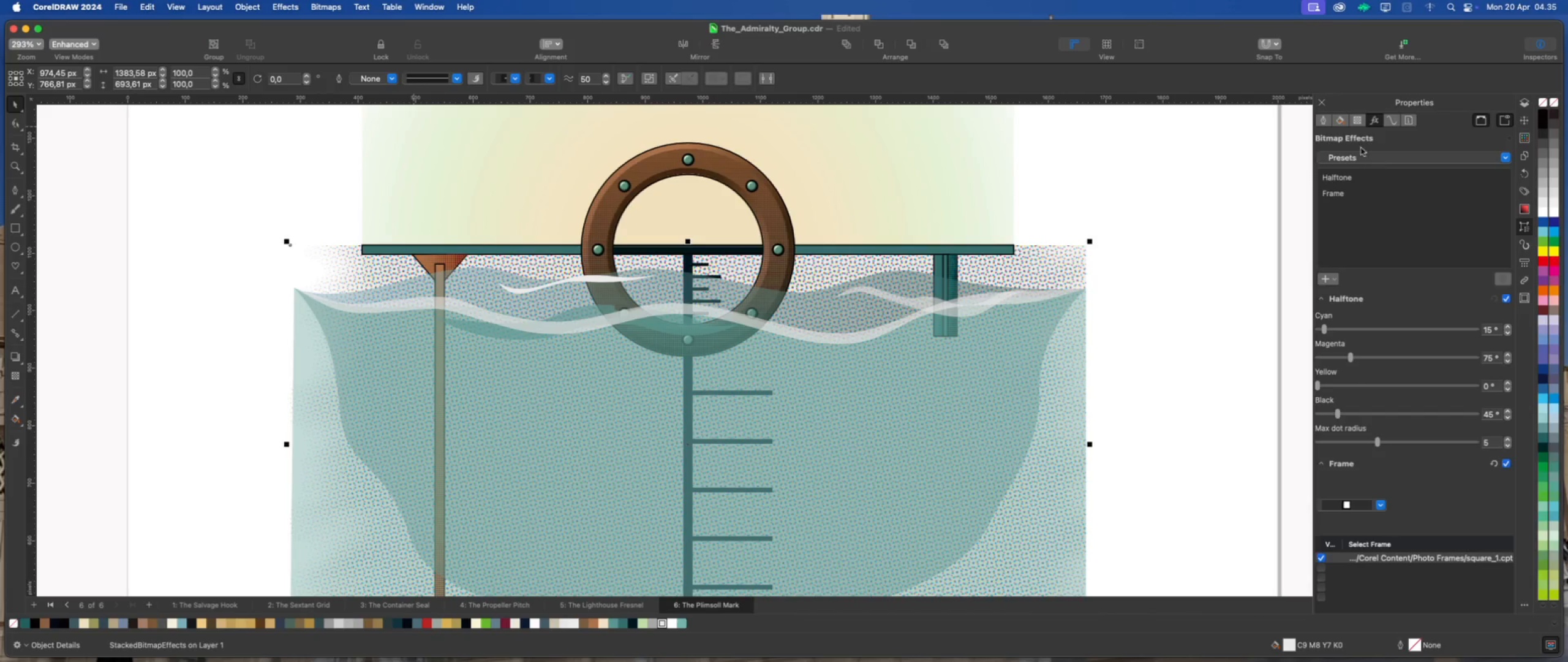 
wait(6.54)
 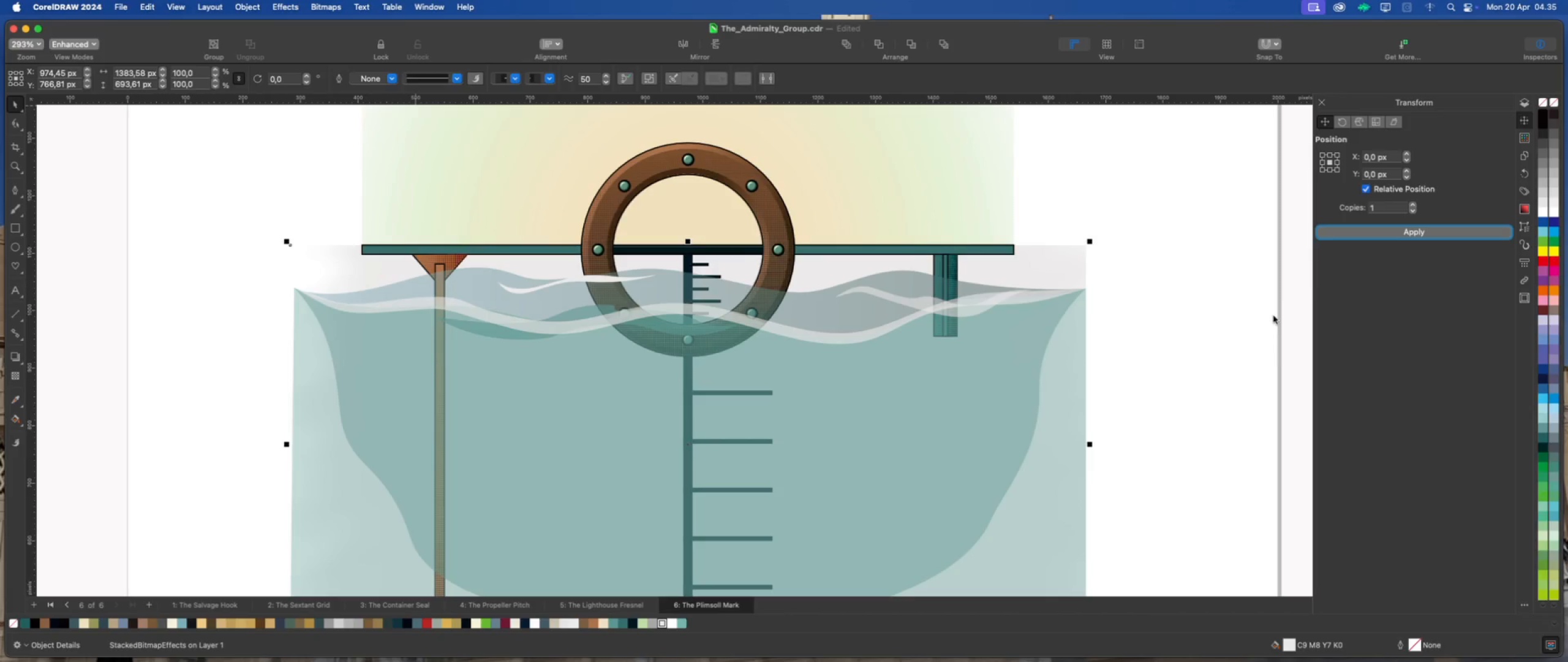 
left_click_drag(start_coordinate=[1337, 414], to_coordinate=[1297, 420])
 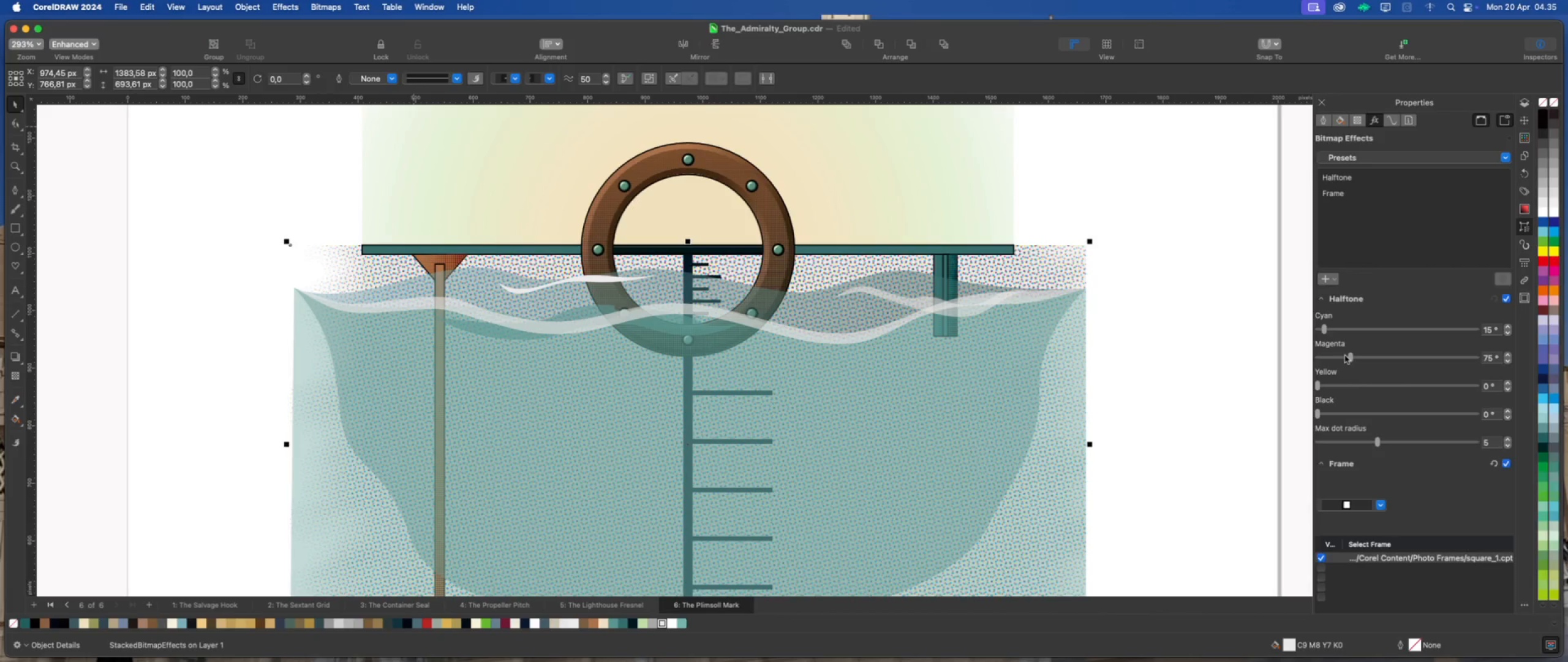 
left_click_drag(start_coordinate=[1347, 355], to_coordinate=[1302, 363])
 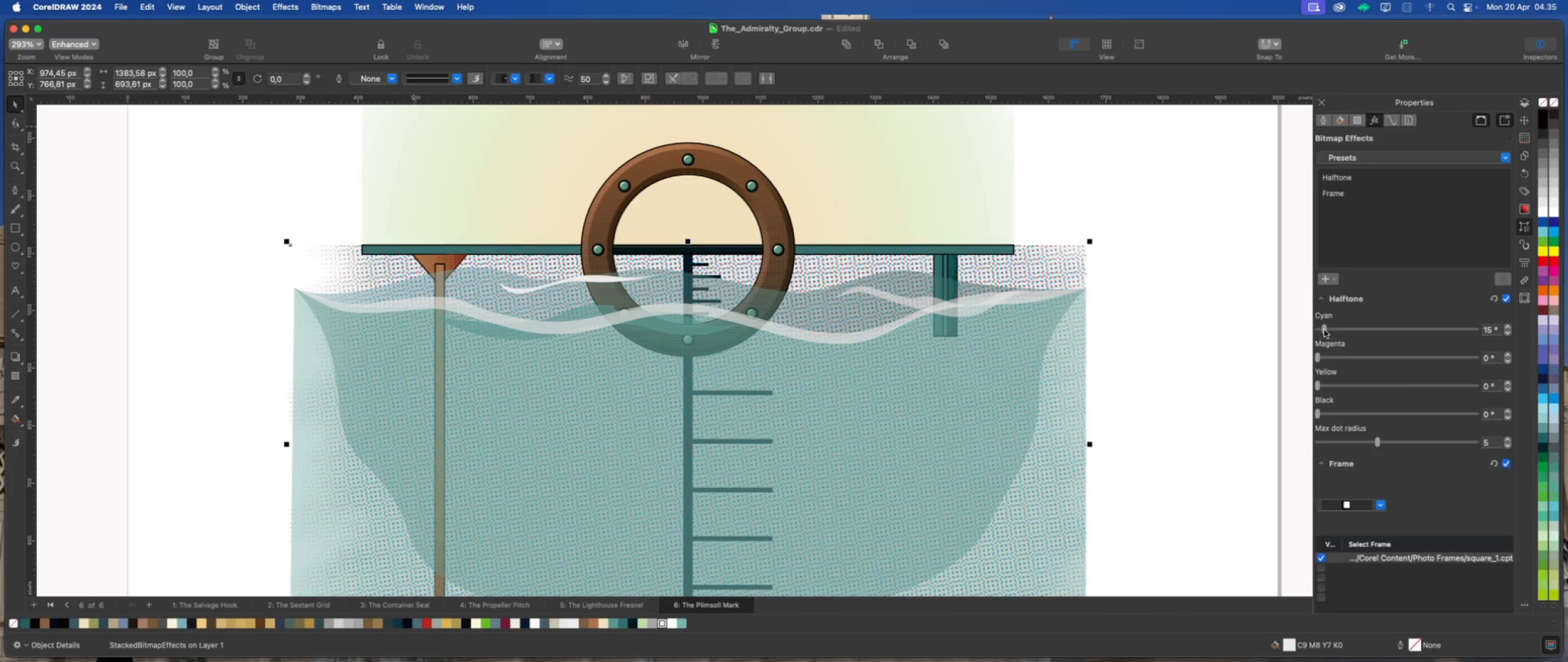 
left_click_drag(start_coordinate=[1325, 329], to_coordinate=[1297, 341])
 